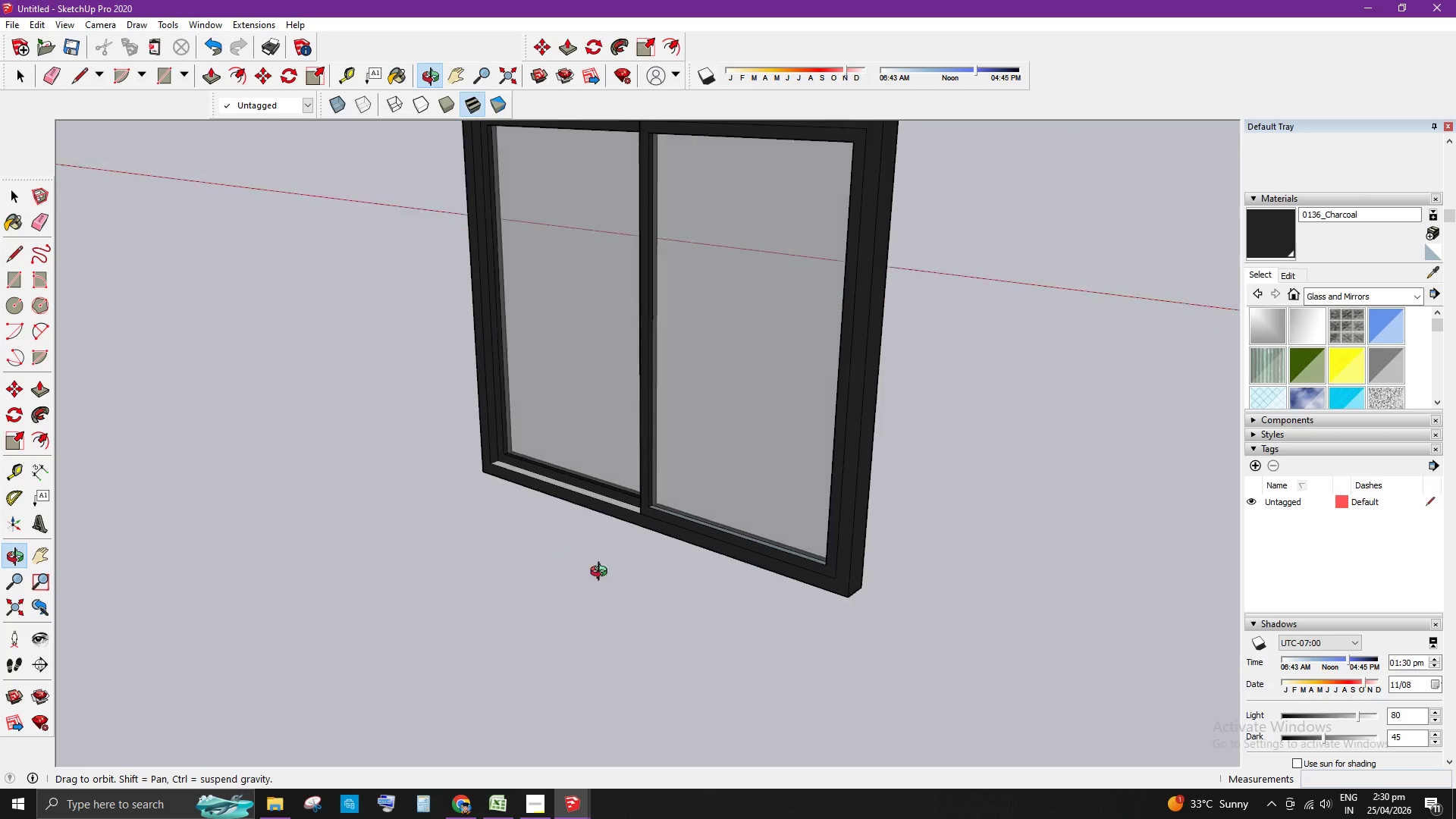 
left_click([608, 504])
 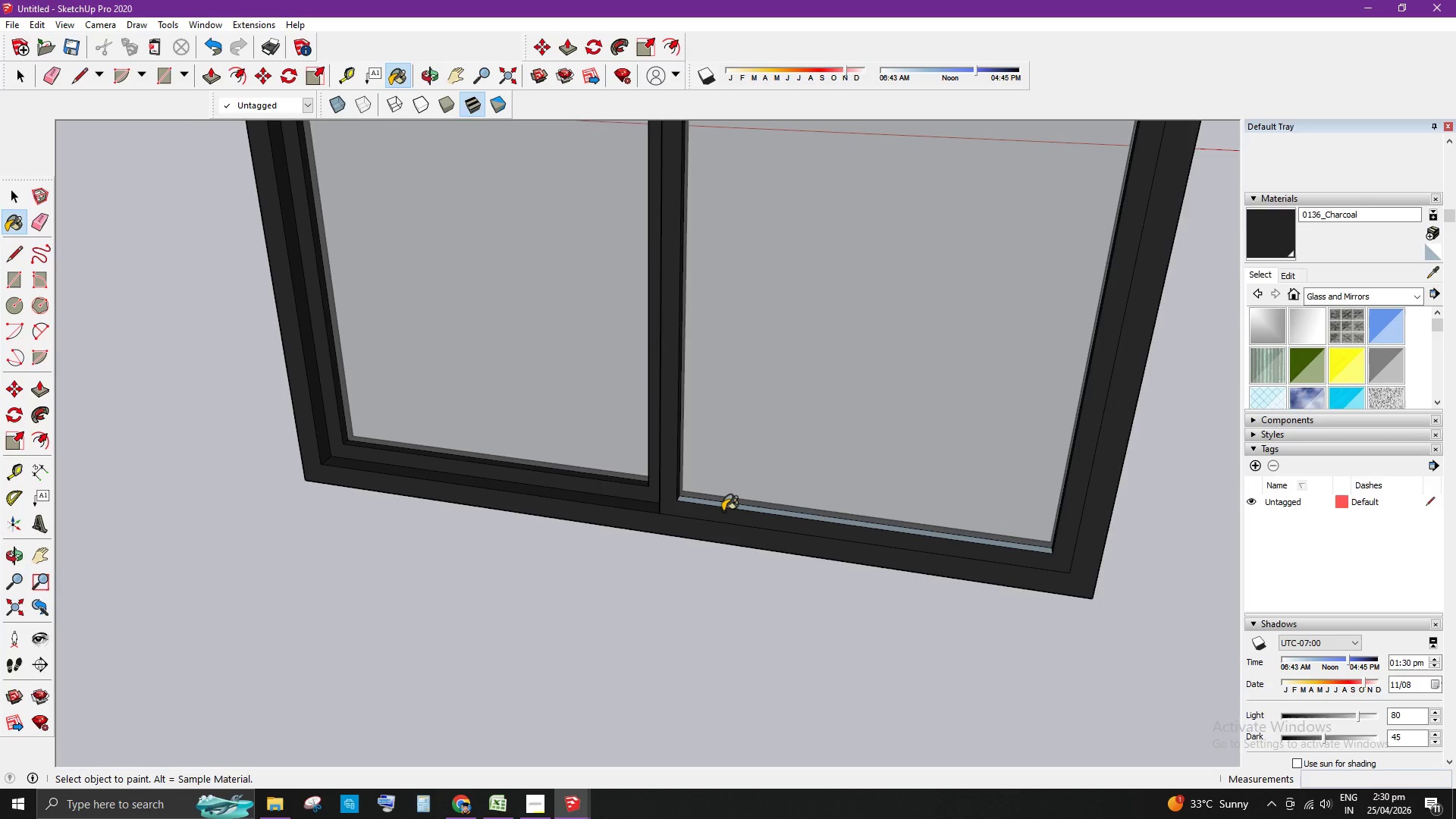 
scroll: coordinate [723, 512], scroll_direction: up, amount: 7.0
 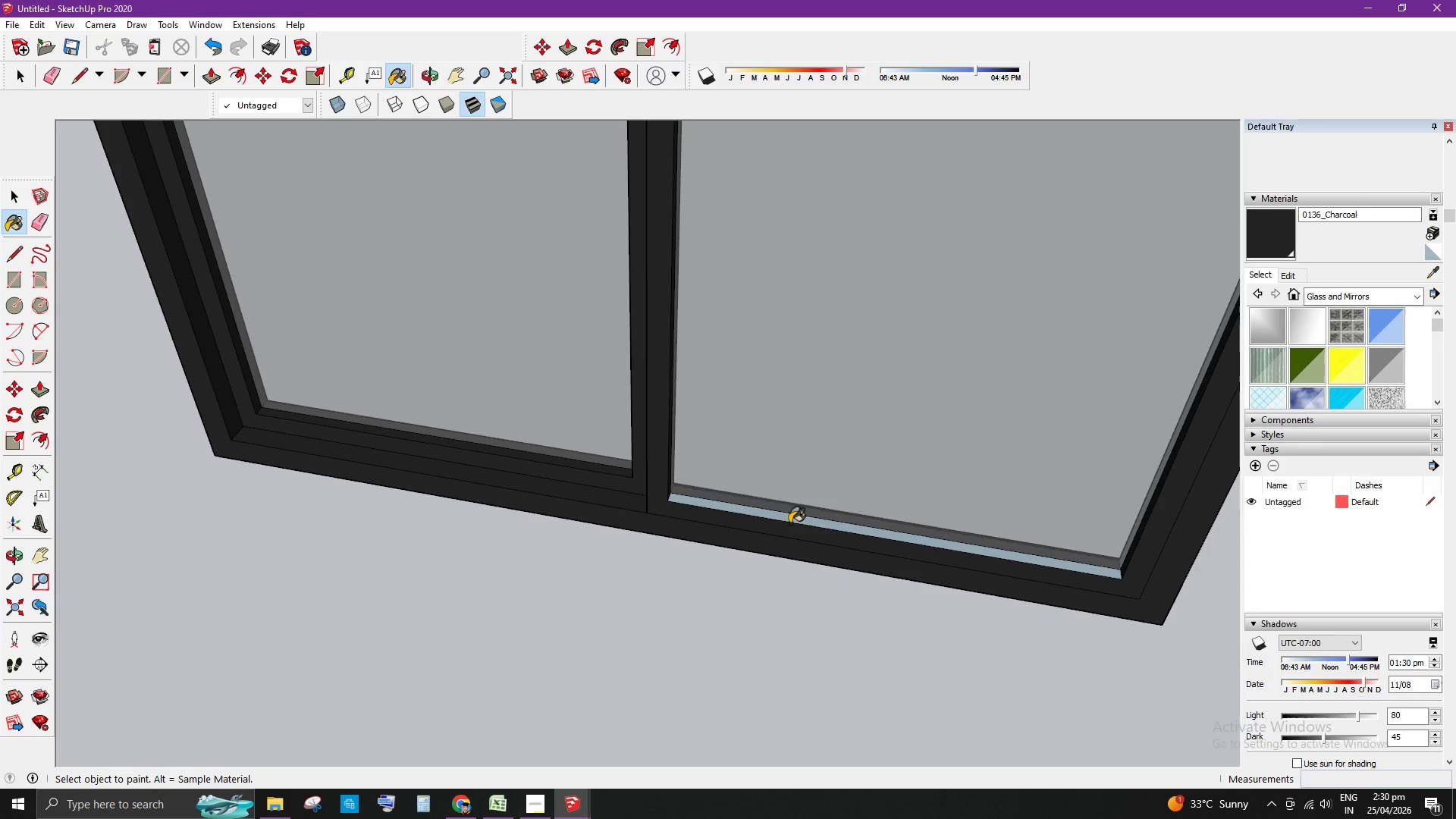 
left_click([789, 519])
 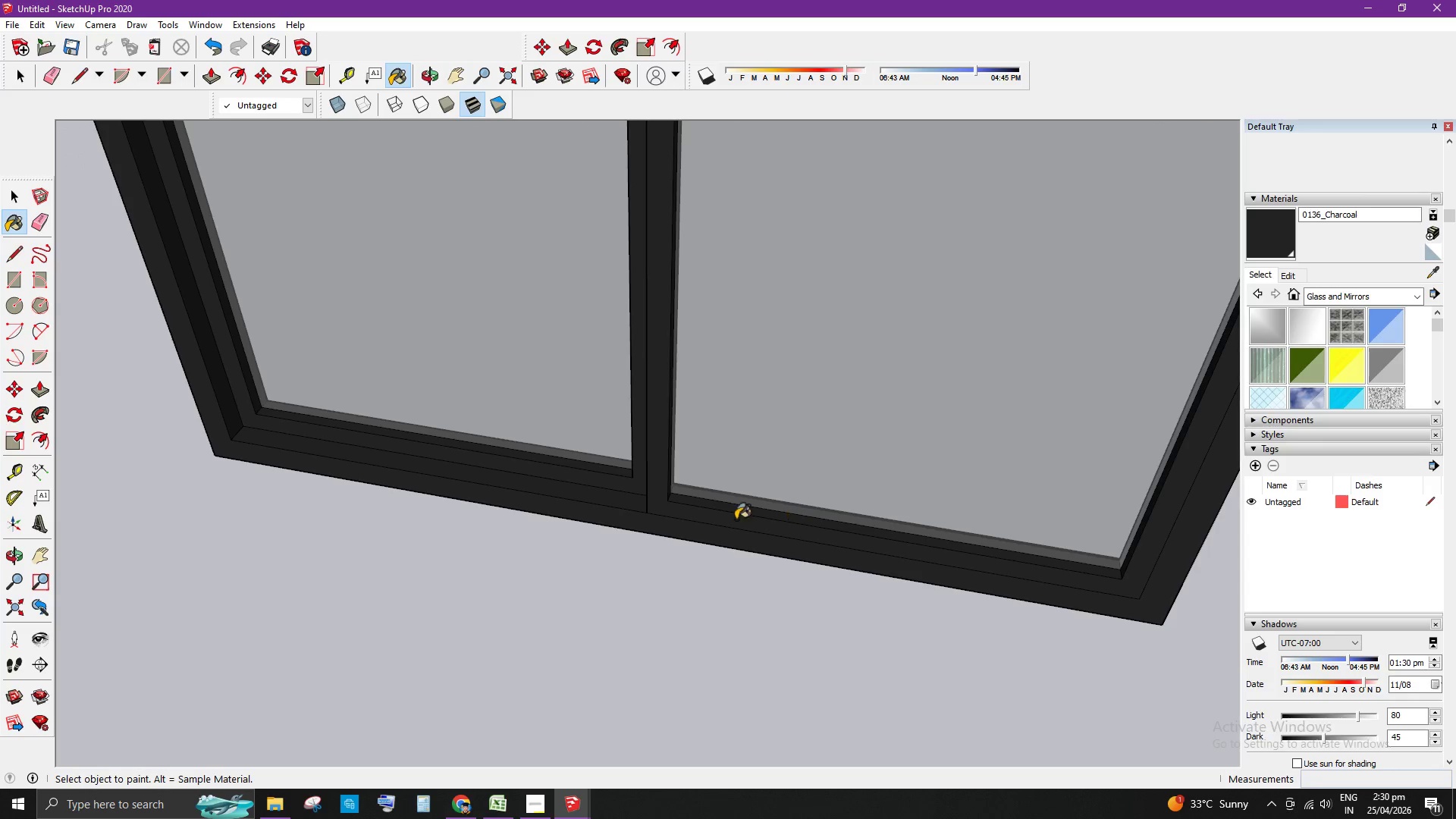 
scroll: coordinate [449, 538], scroll_direction: down, amount: 11.0
 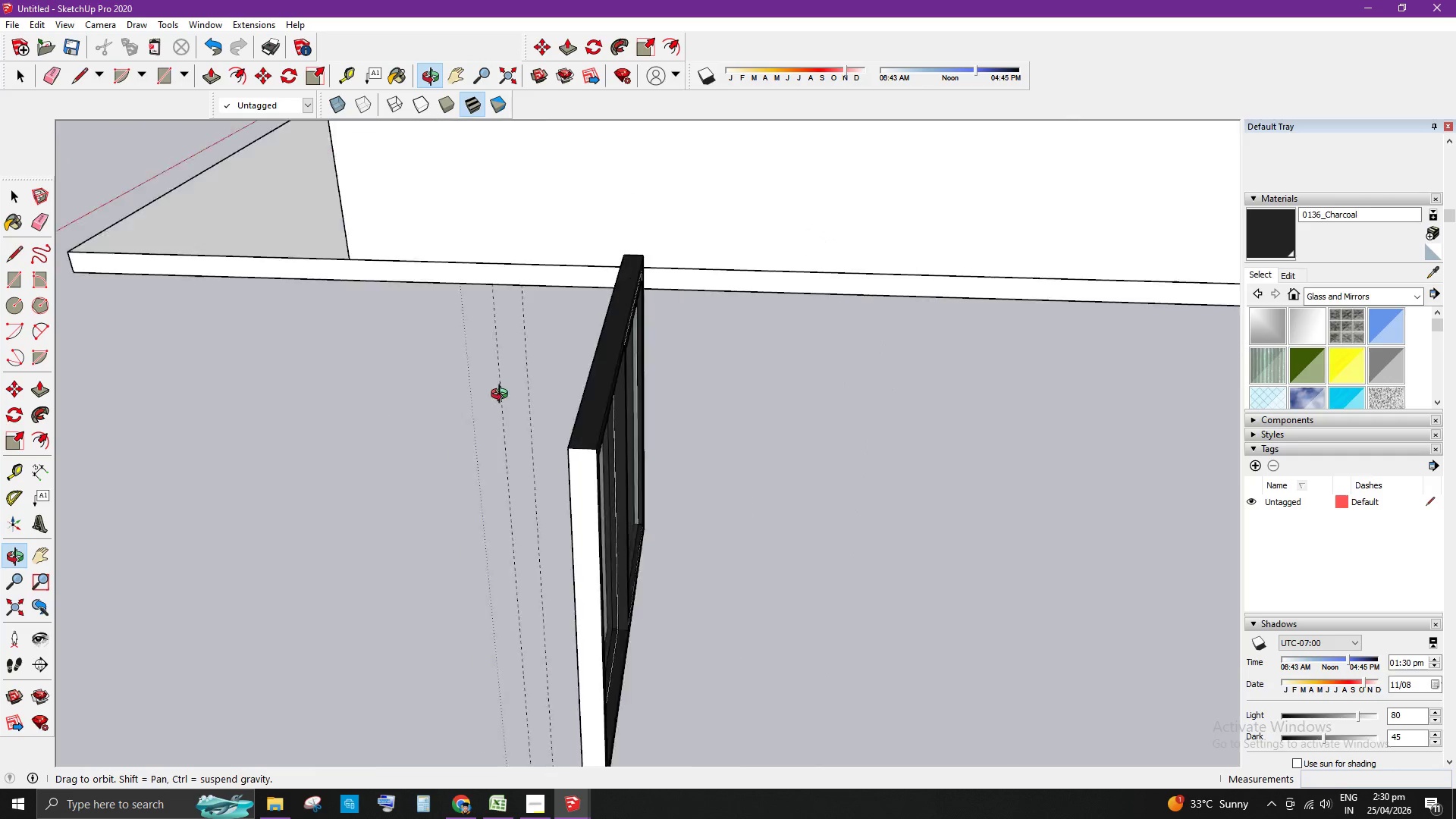 
scroll: coordinate [570, 395], scroll_direction: up, amount: 8.0
 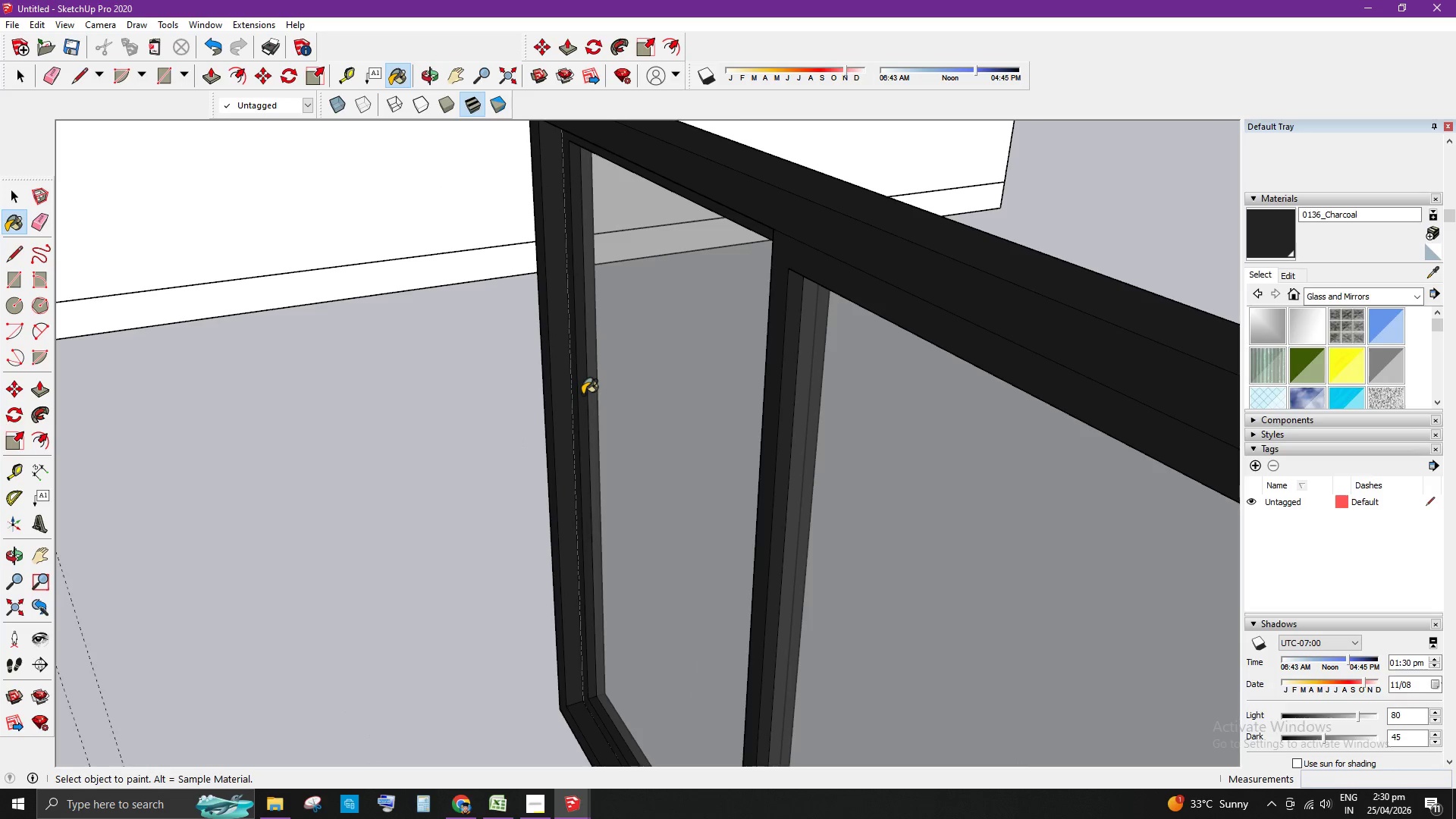 
key(Space)
 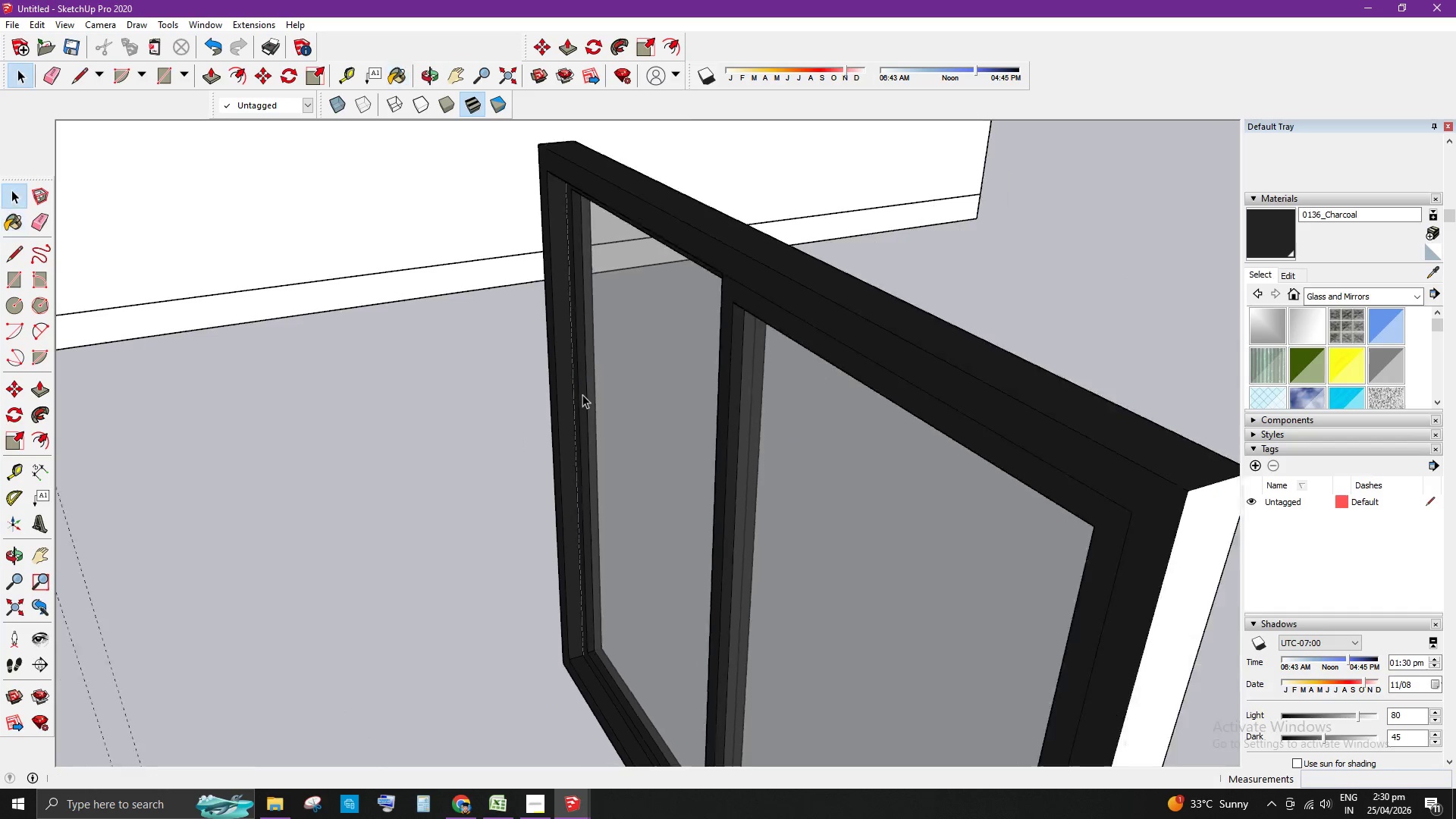 
scroll: coordinate [582, 421], scroll_direction: down, amount: 10.0
 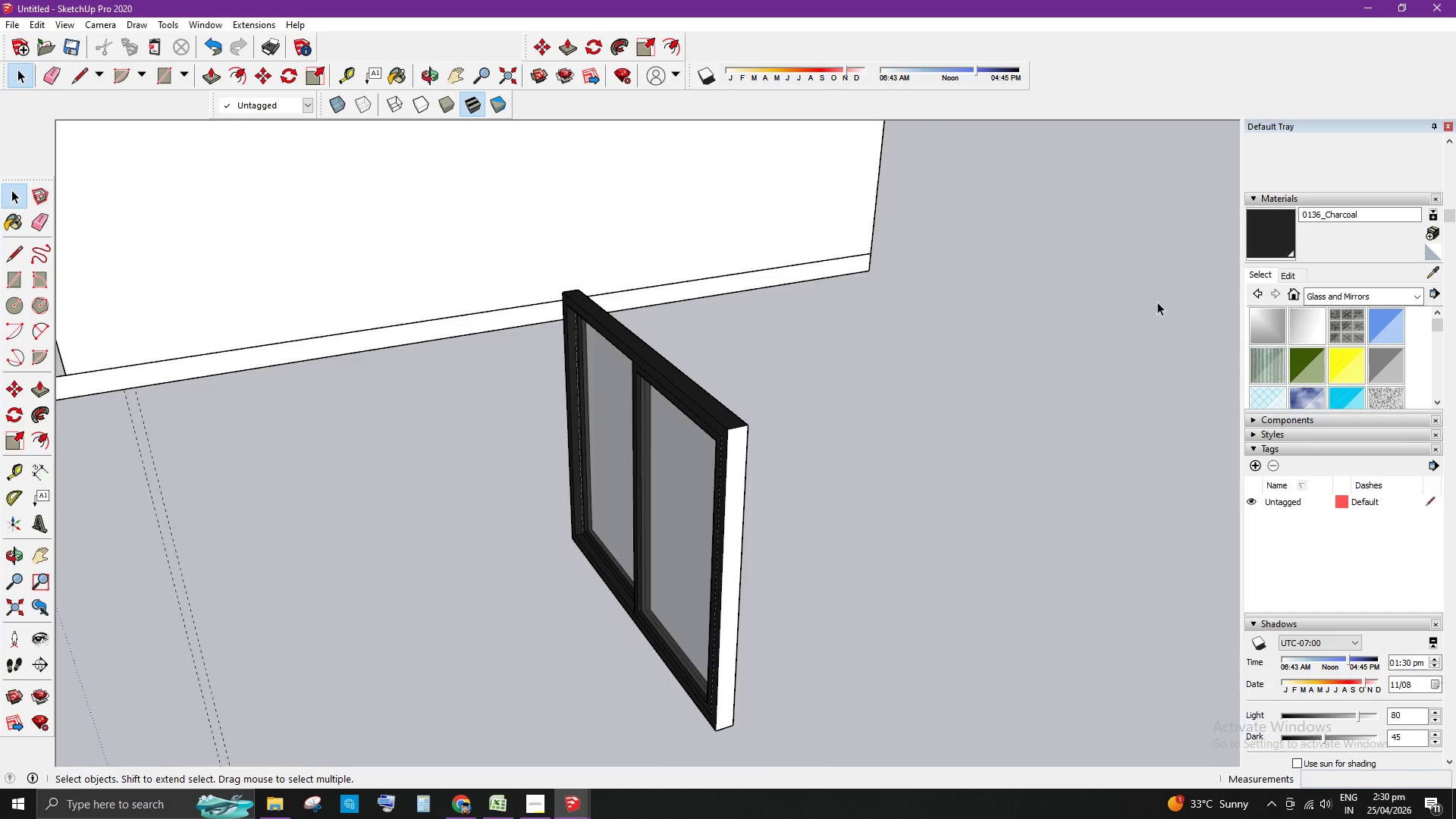 
left_click([1275, 234])
 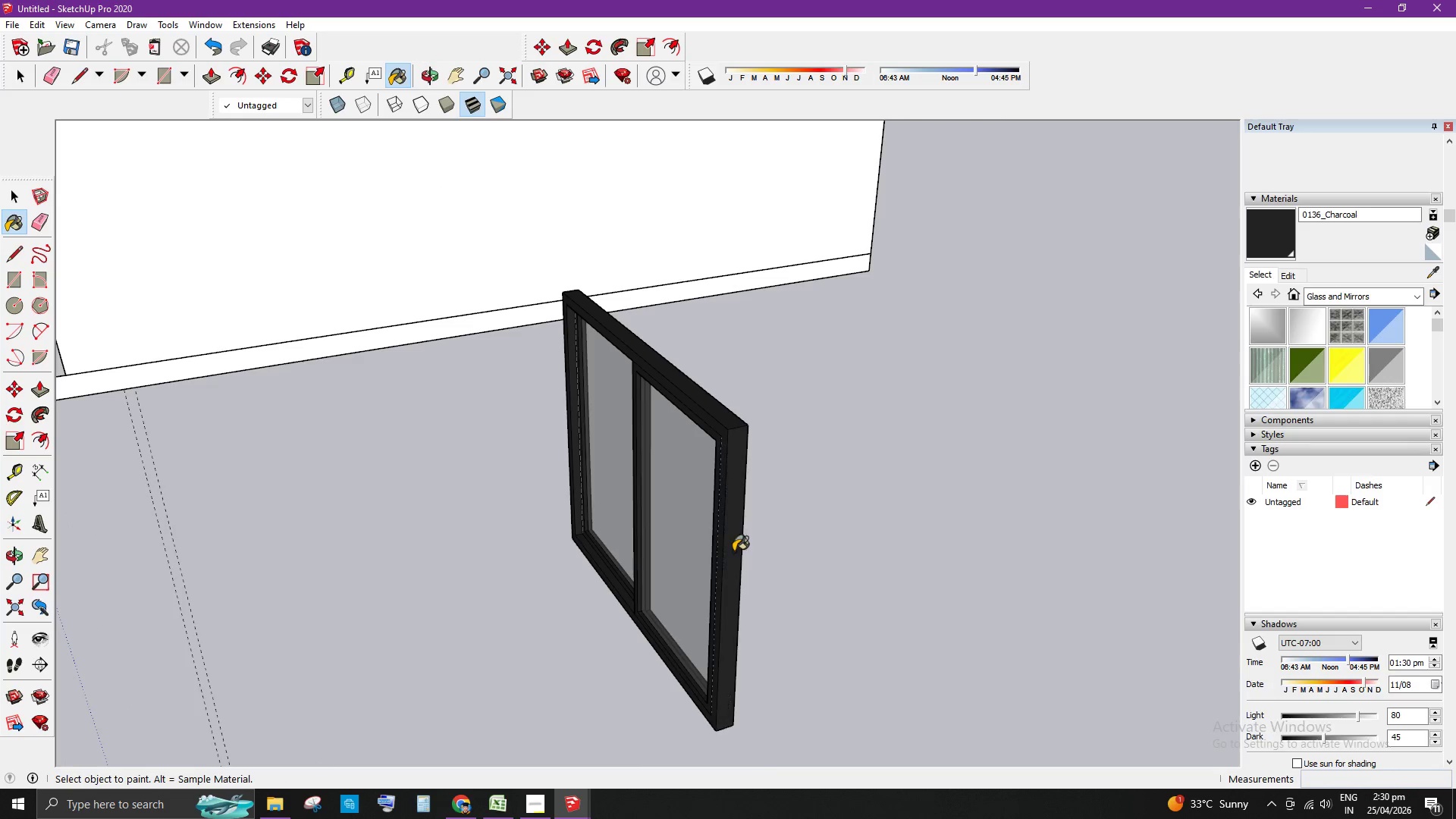 
scroll: coordinate [646, 576], scroll_direction: down, amount: 4.0
 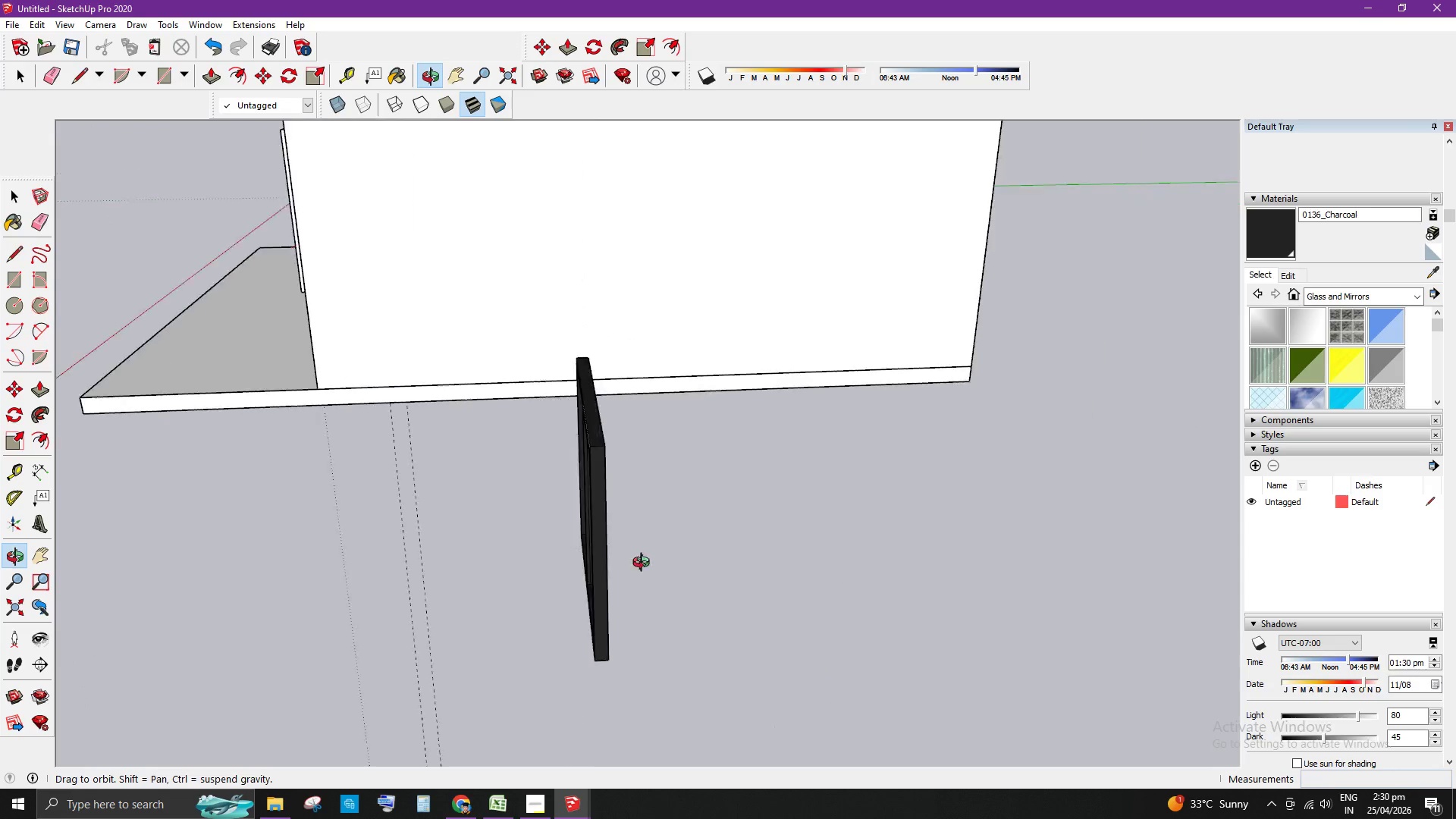 
key(Space)
 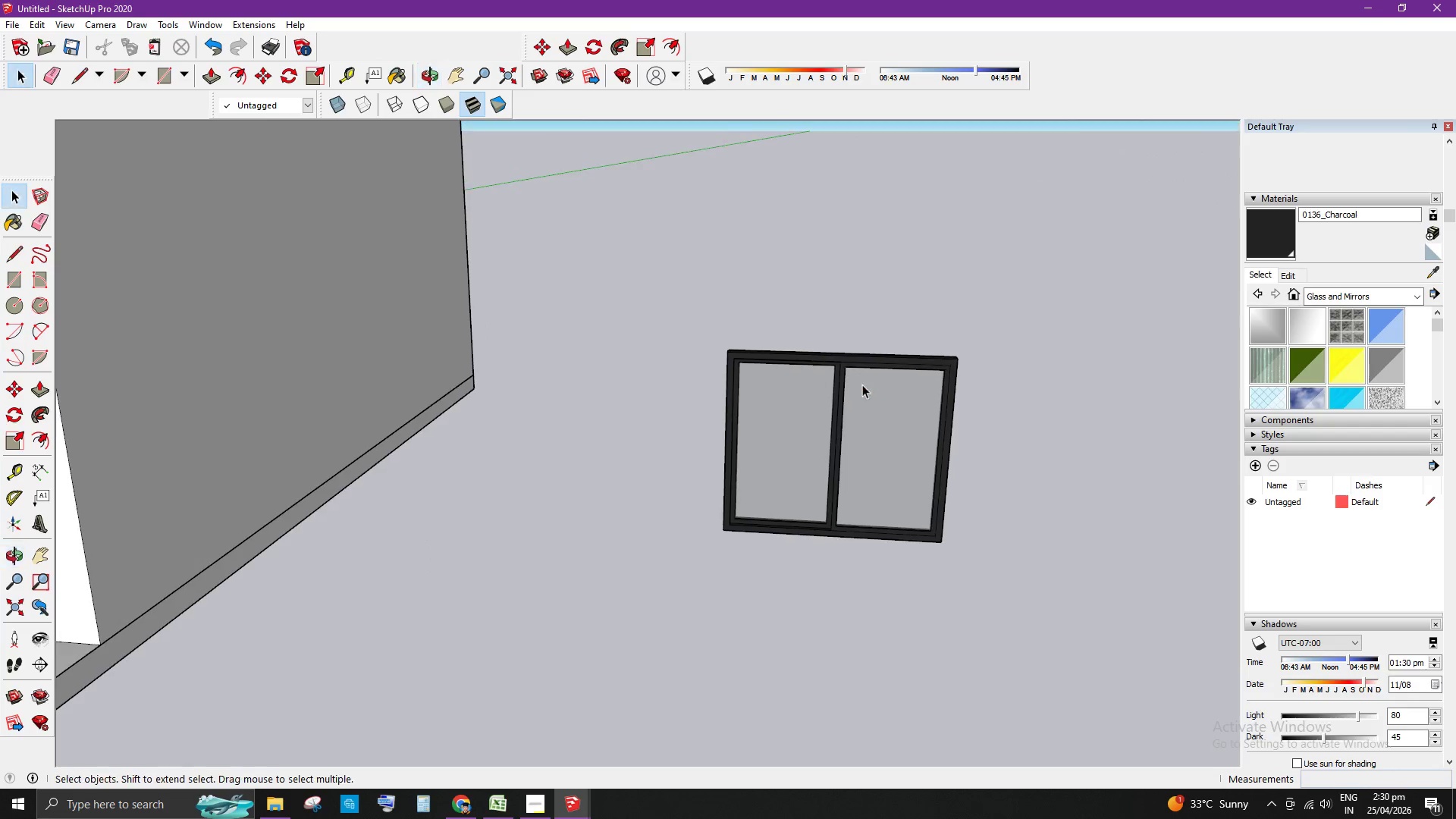 
scroll: coordinate [1075, 582], scroll_direction: down, amount: 1.0
 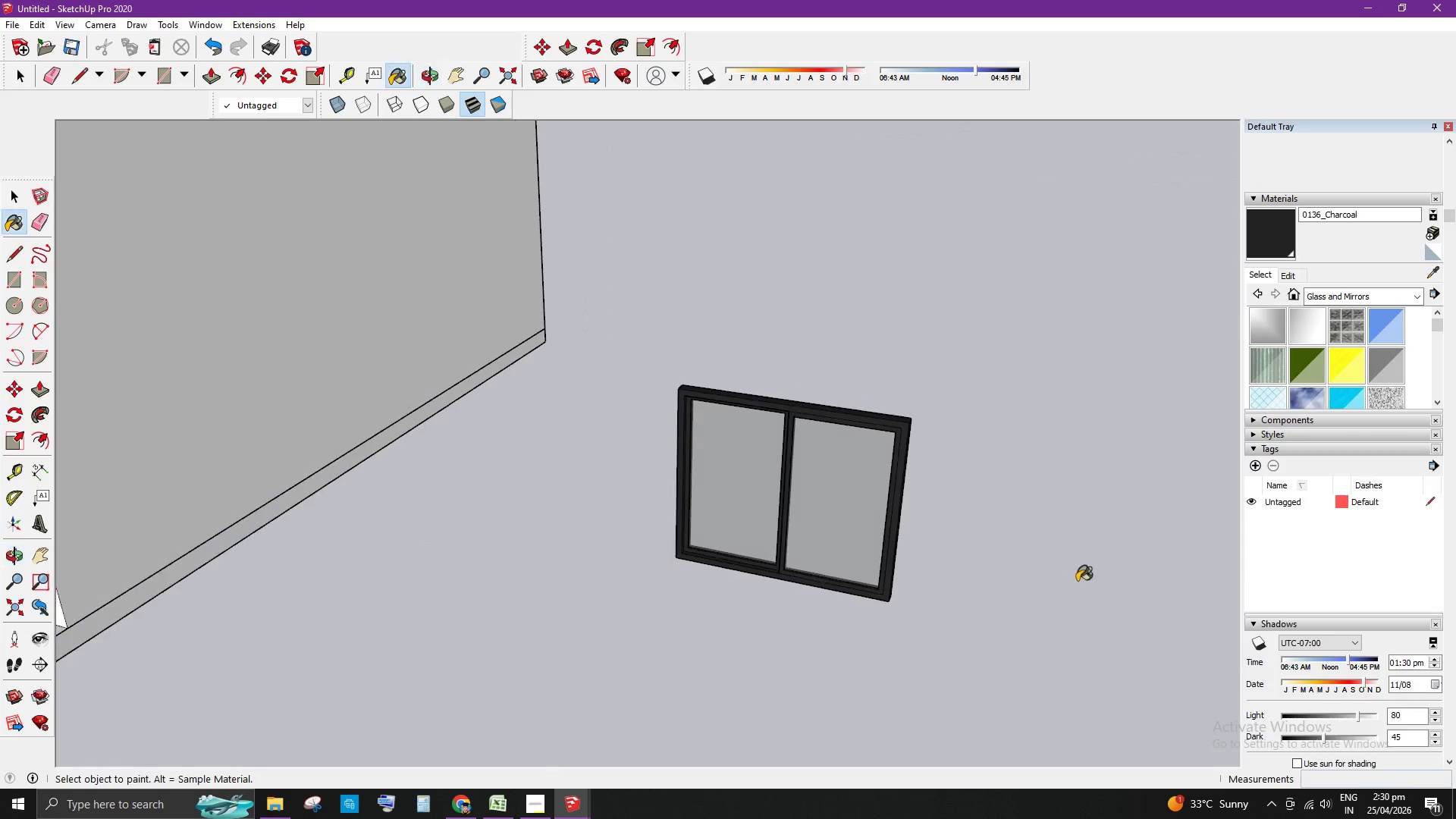 
left_click_drag(start_coordinate=[711, 300], to_coordinate=[1020, 601])
 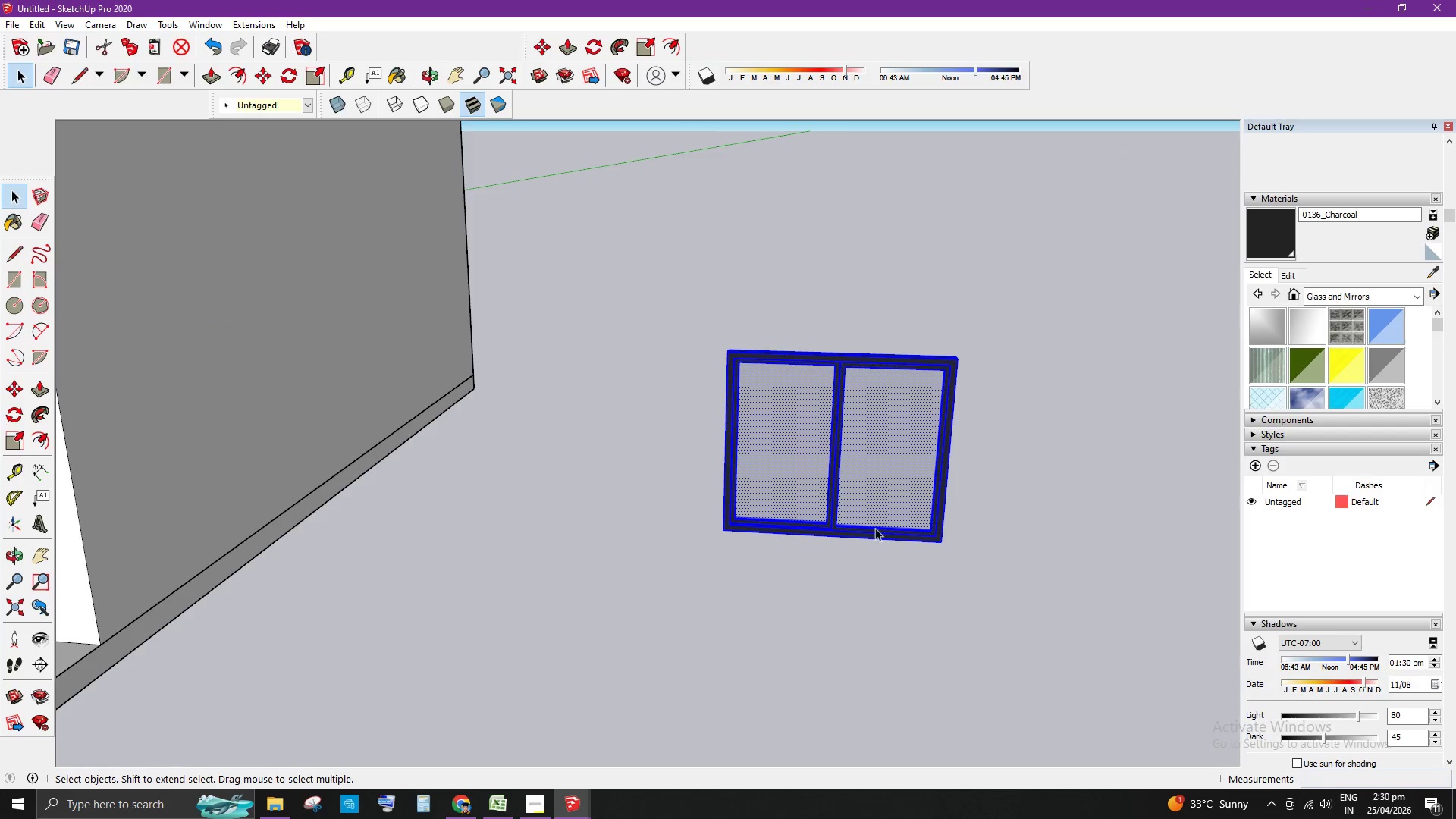 
right_click([859, 482])
 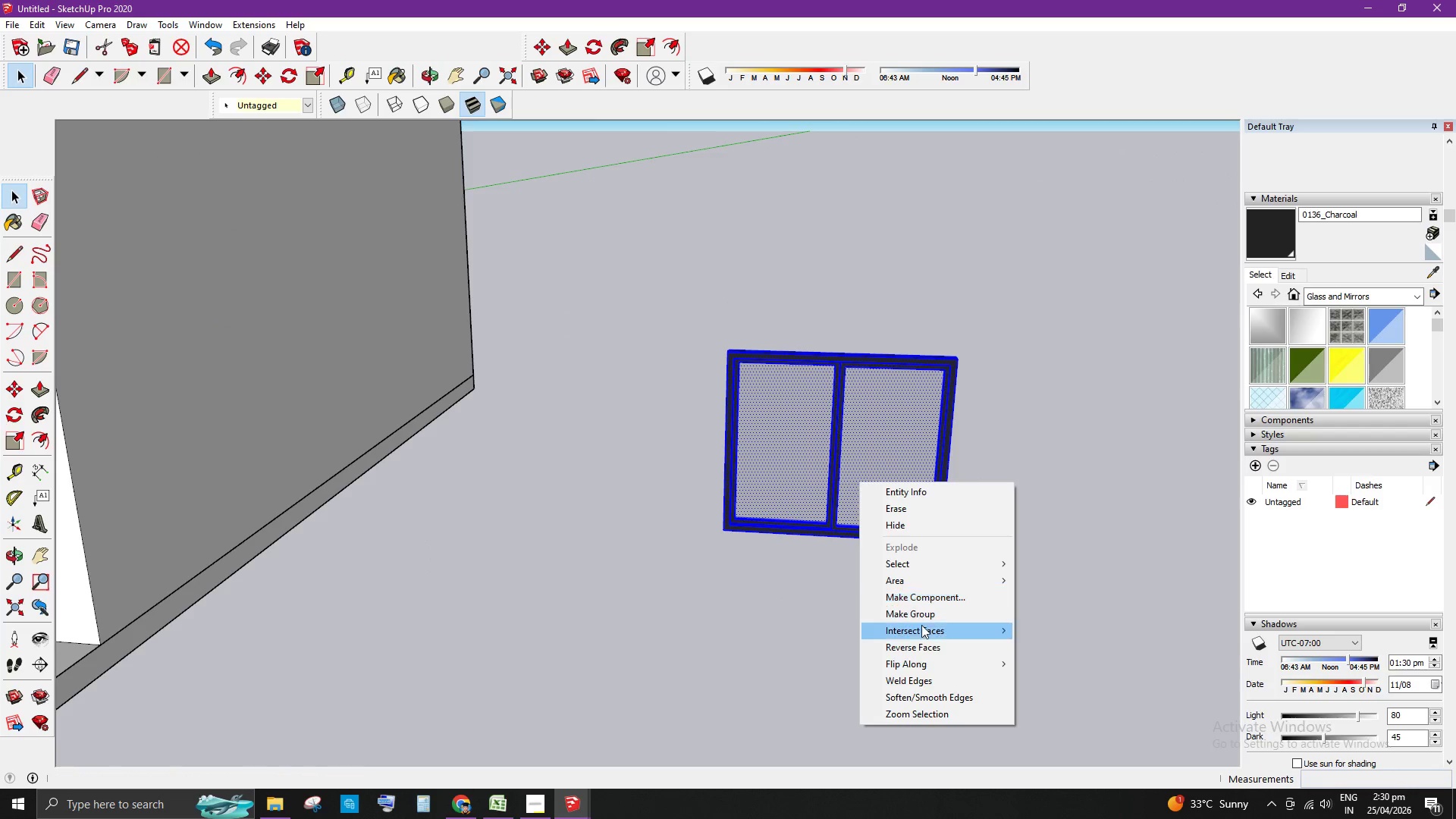 
left_click([921, 613])
 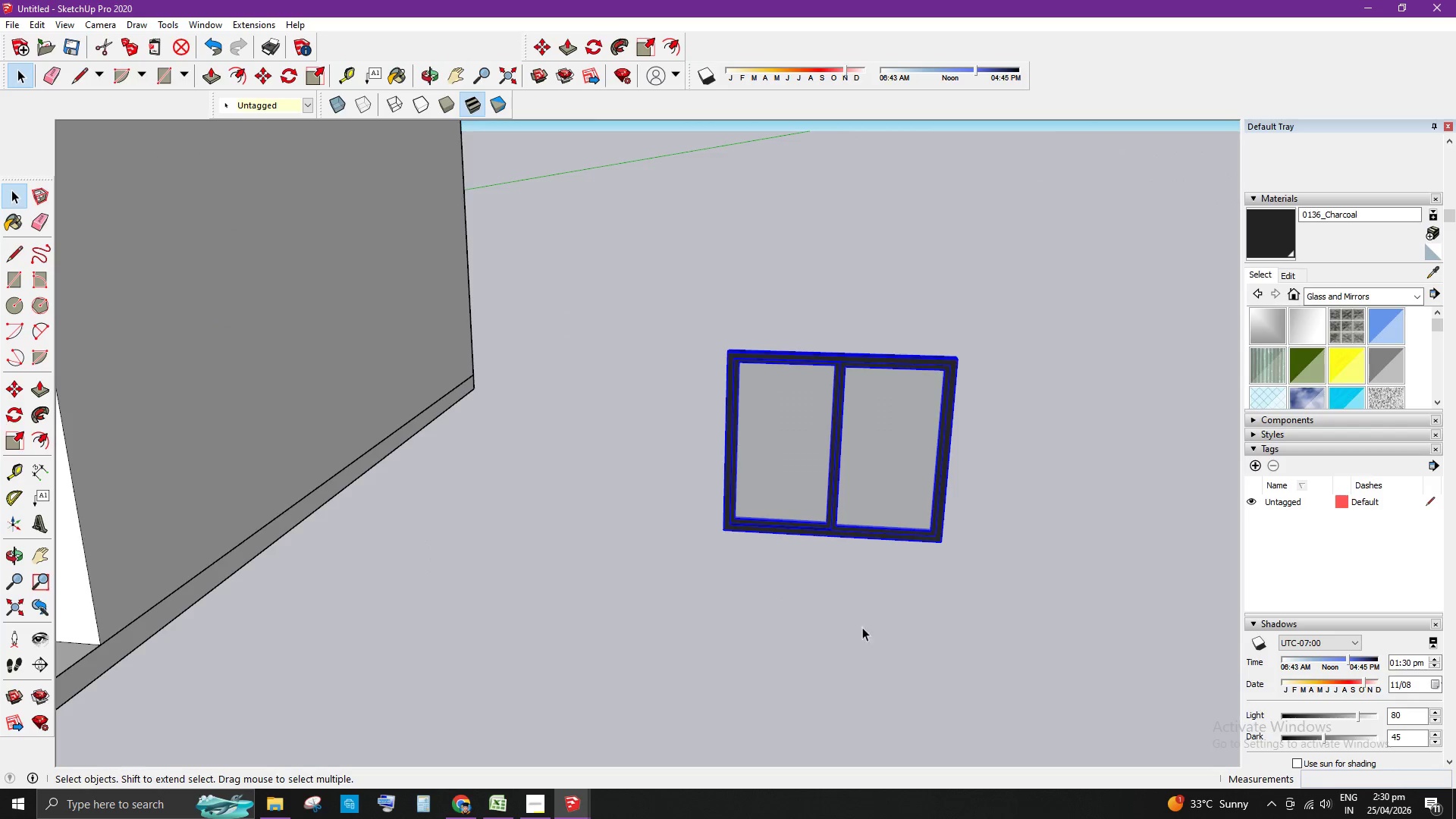 
scroll: coordinate [690, 445], scroll_direction: up, amount: 8.0
 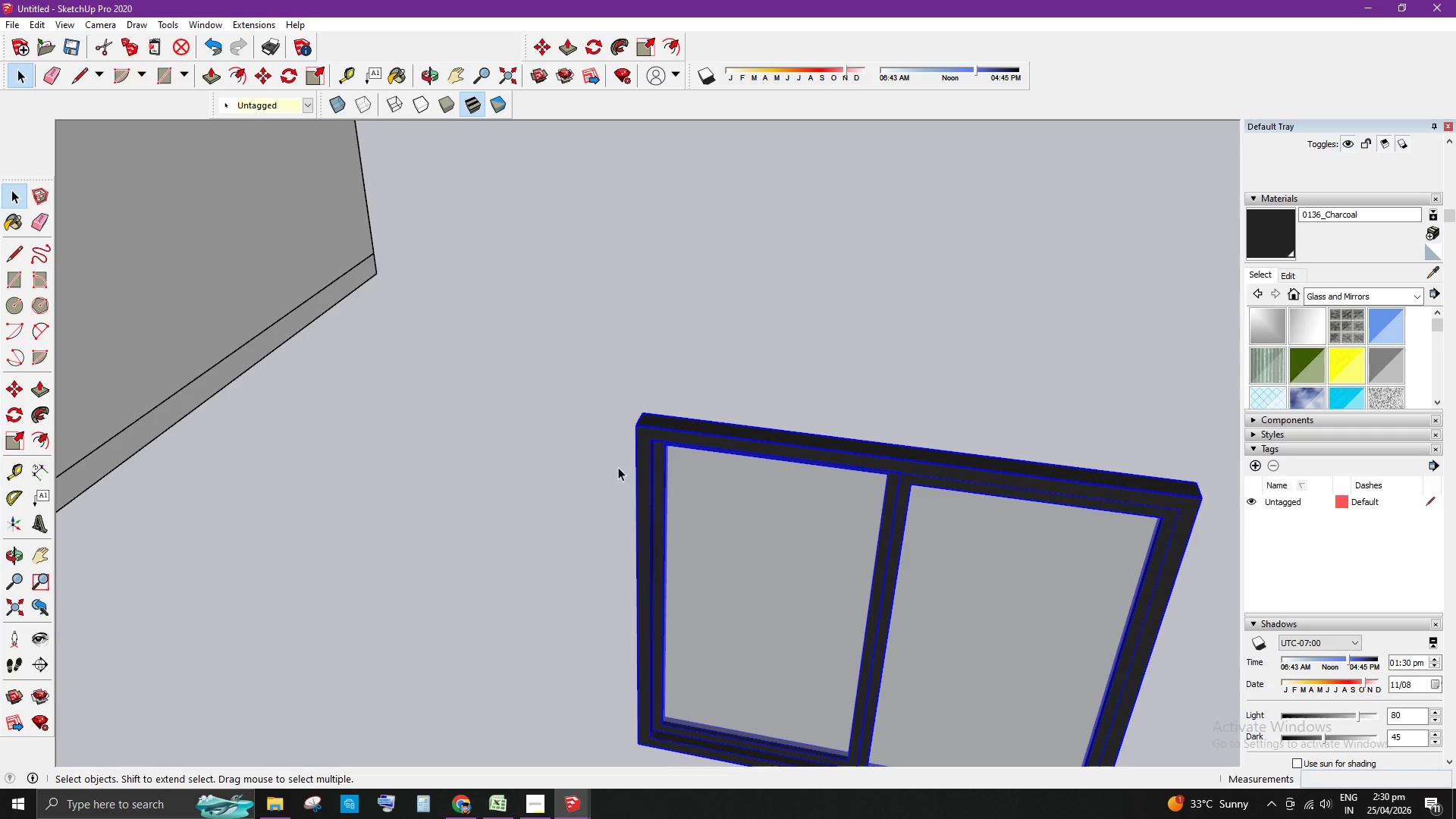 
key(M)
 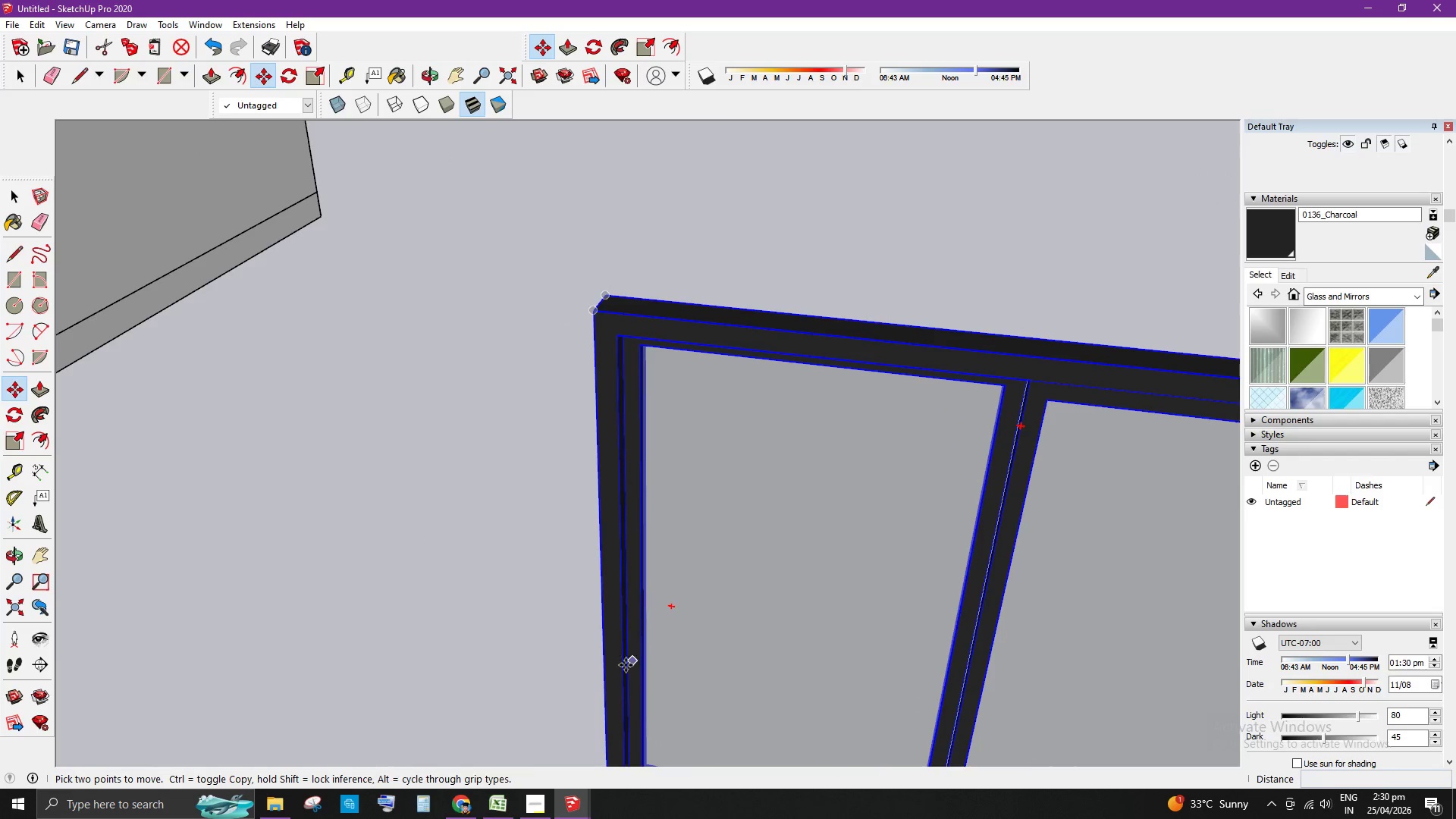 
scroll: coordinate [611, 702], scroll_direction: up, amount: 5.0
 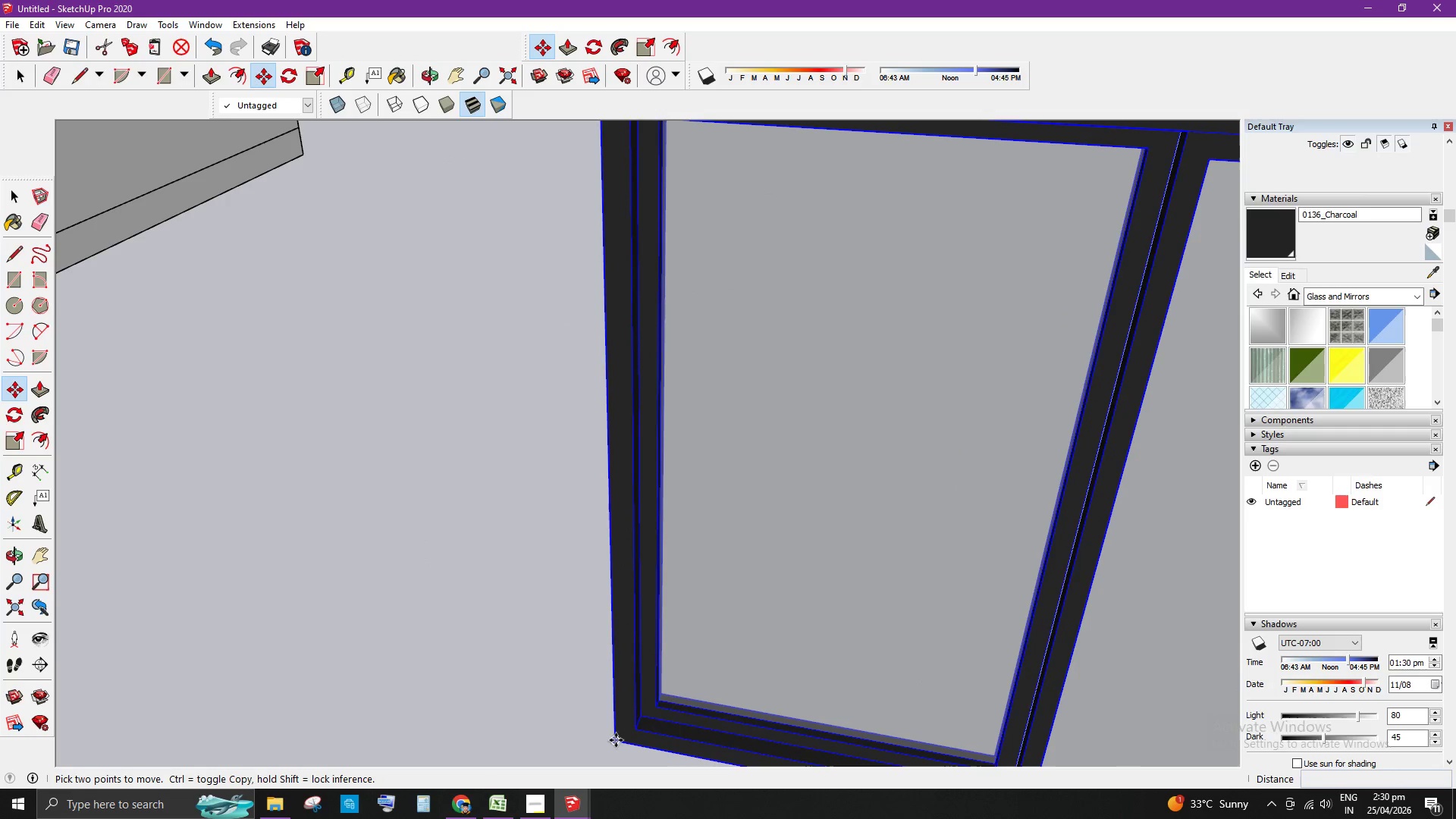 
left_click([616, 740])
 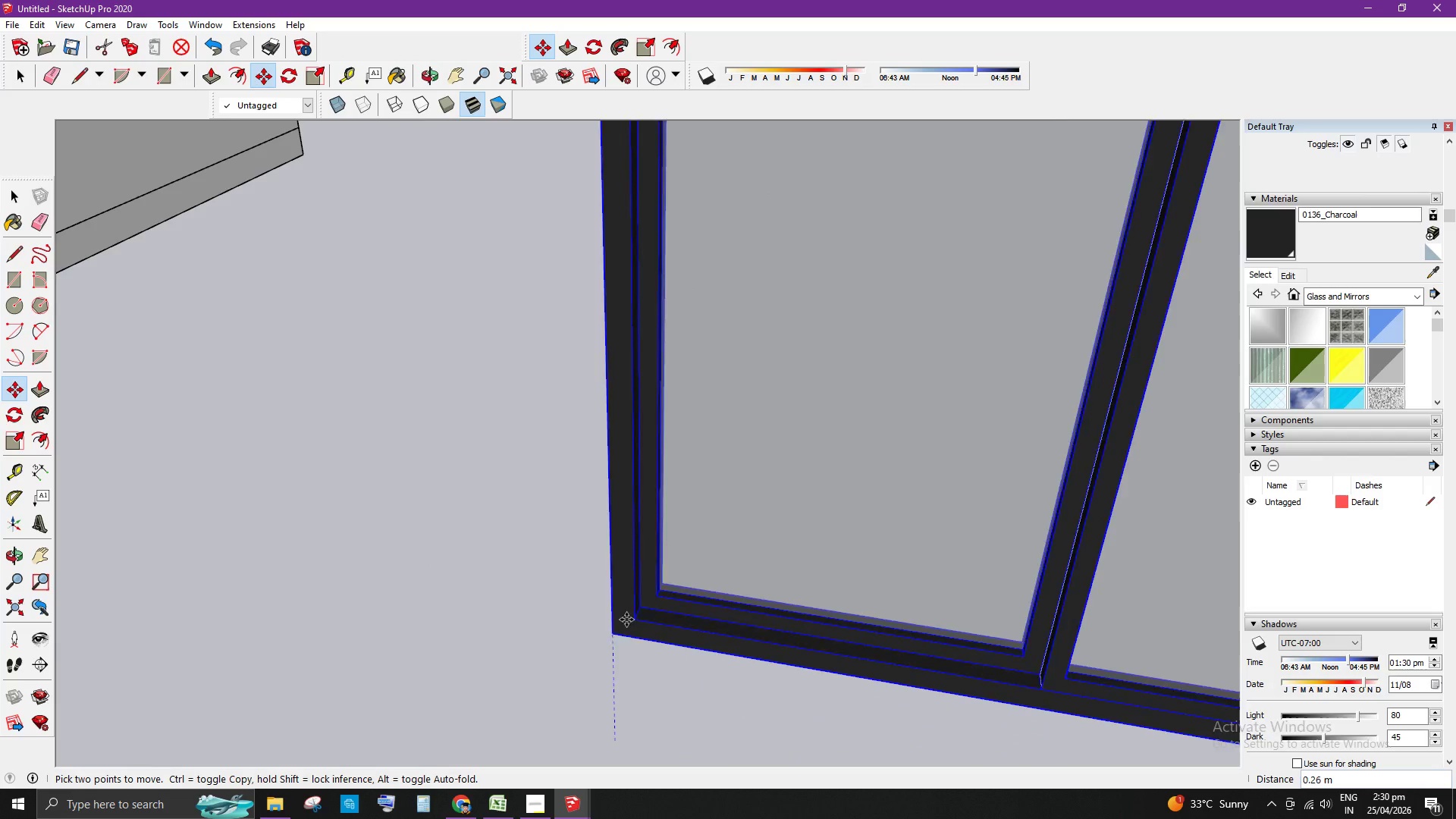 
scroll: coordinate [556, 340], scroll_direction: down, amount: 11.0
 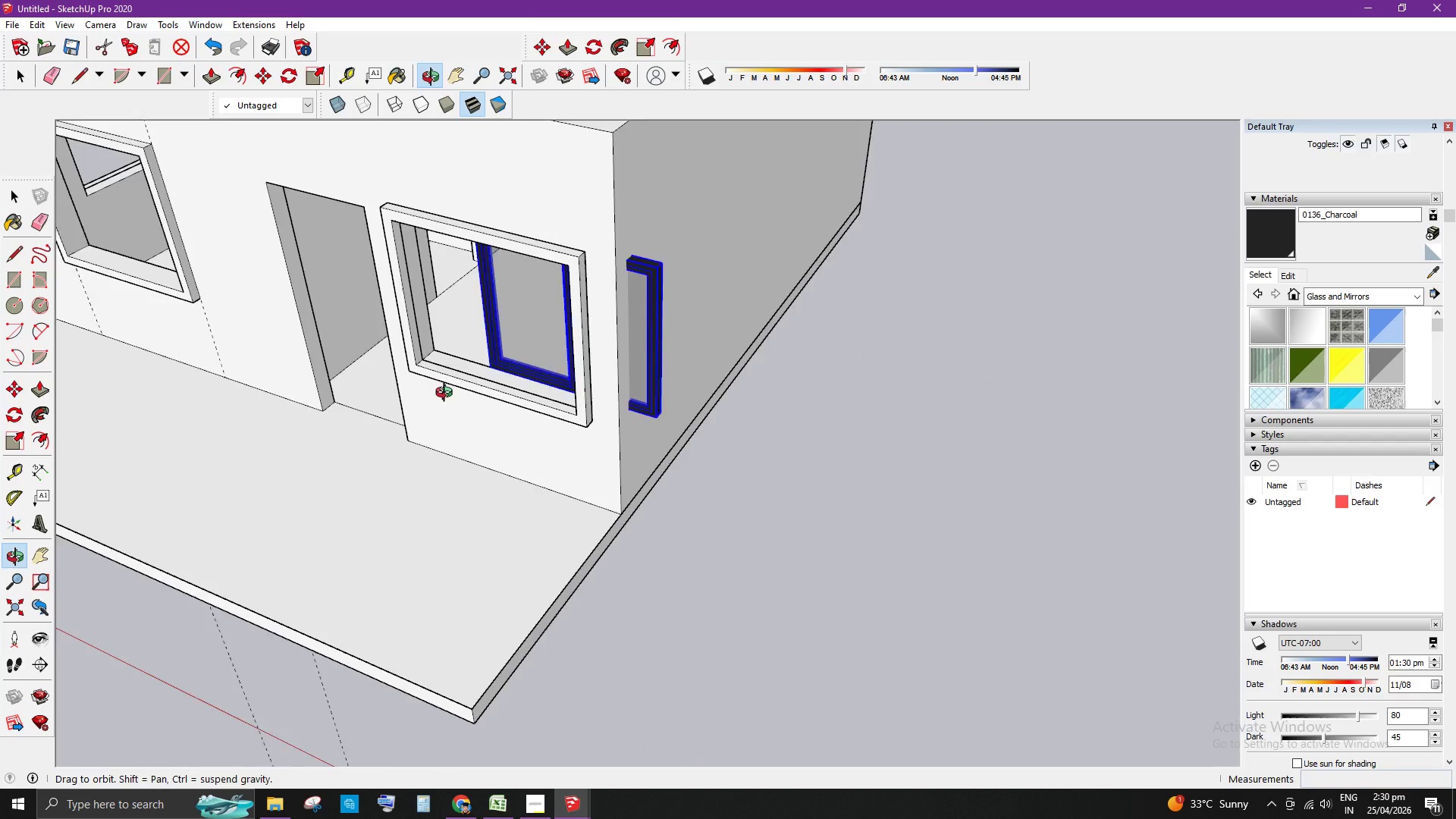 
scroll: coordinate [386, 329], scroll_direction: up, amount: 18.0
 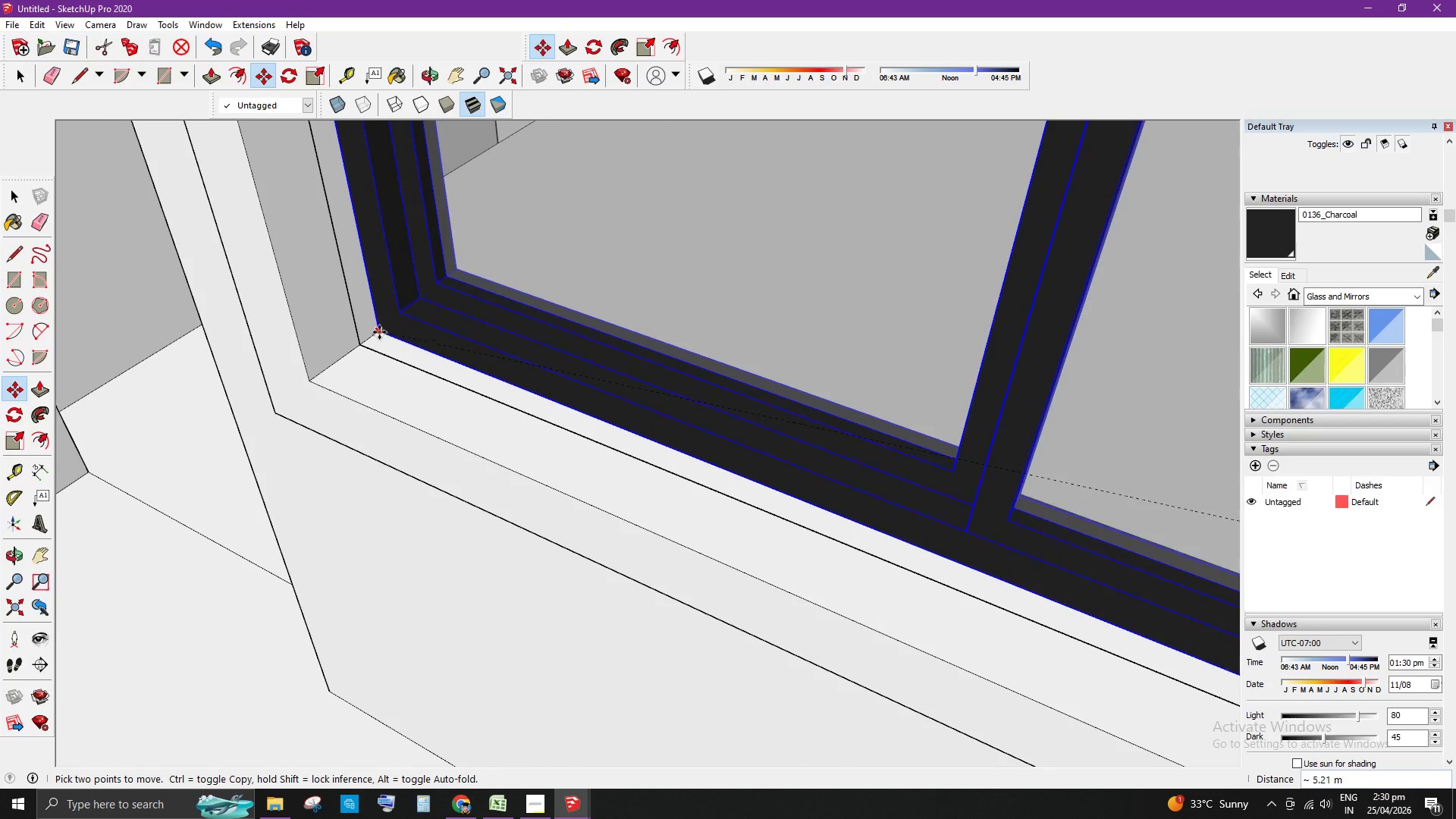 
left_click([379, 333])
 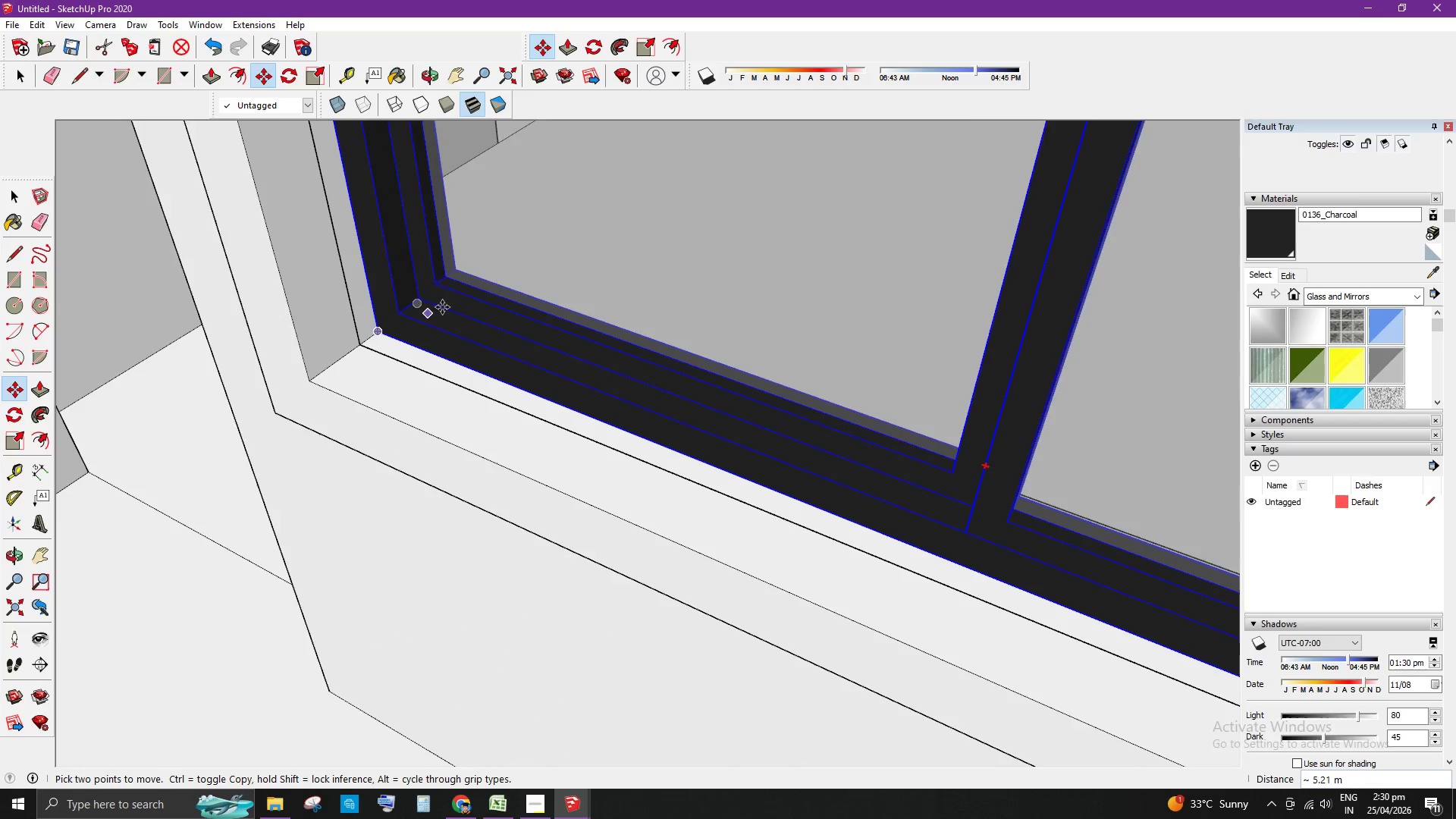 
scroll: coordinate [648, 410], scroll_direction: down, amount: 22.0
 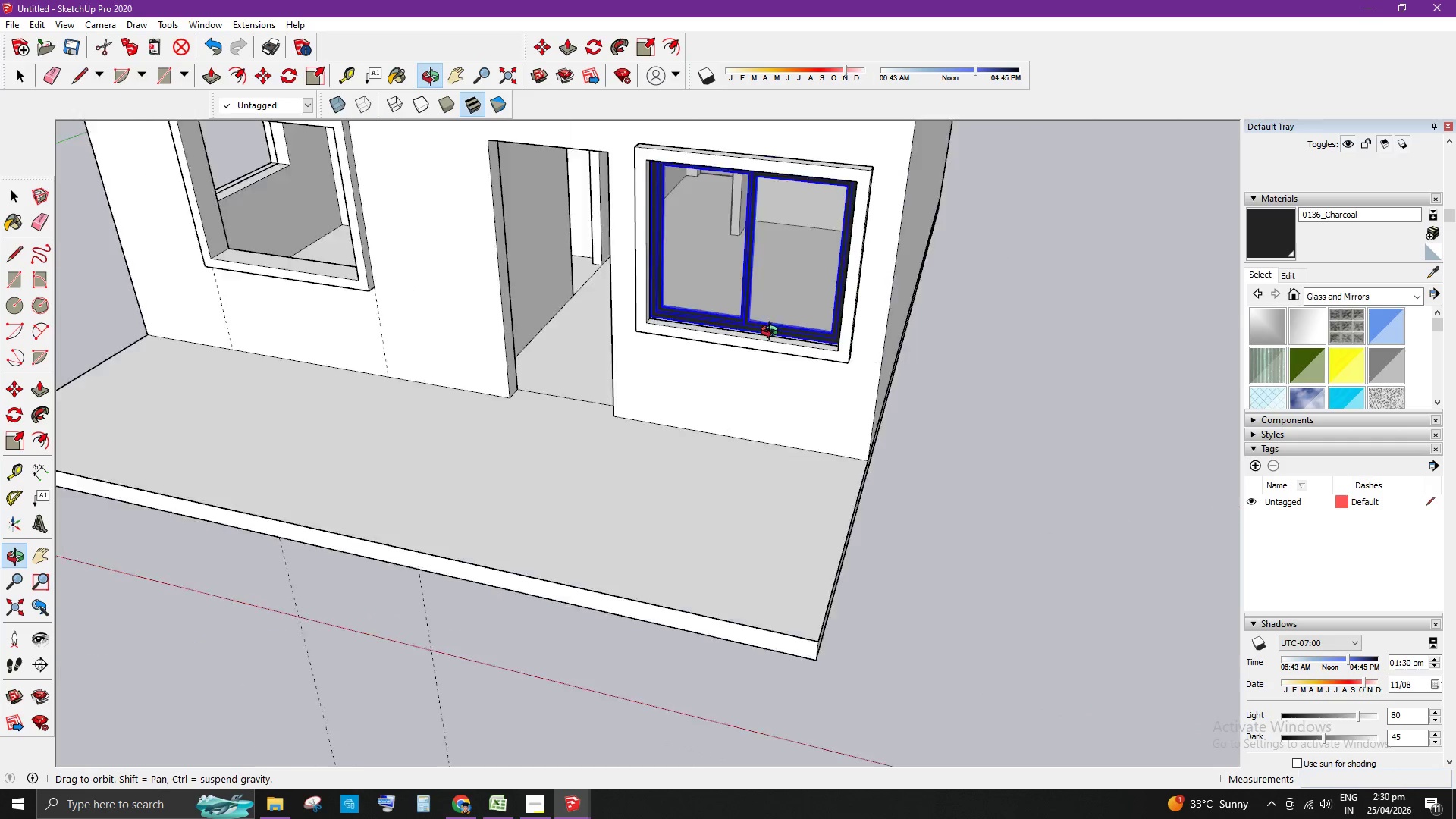 
scroll: coordinate [612, 350], scroll_direction: up, amount: 14.0
 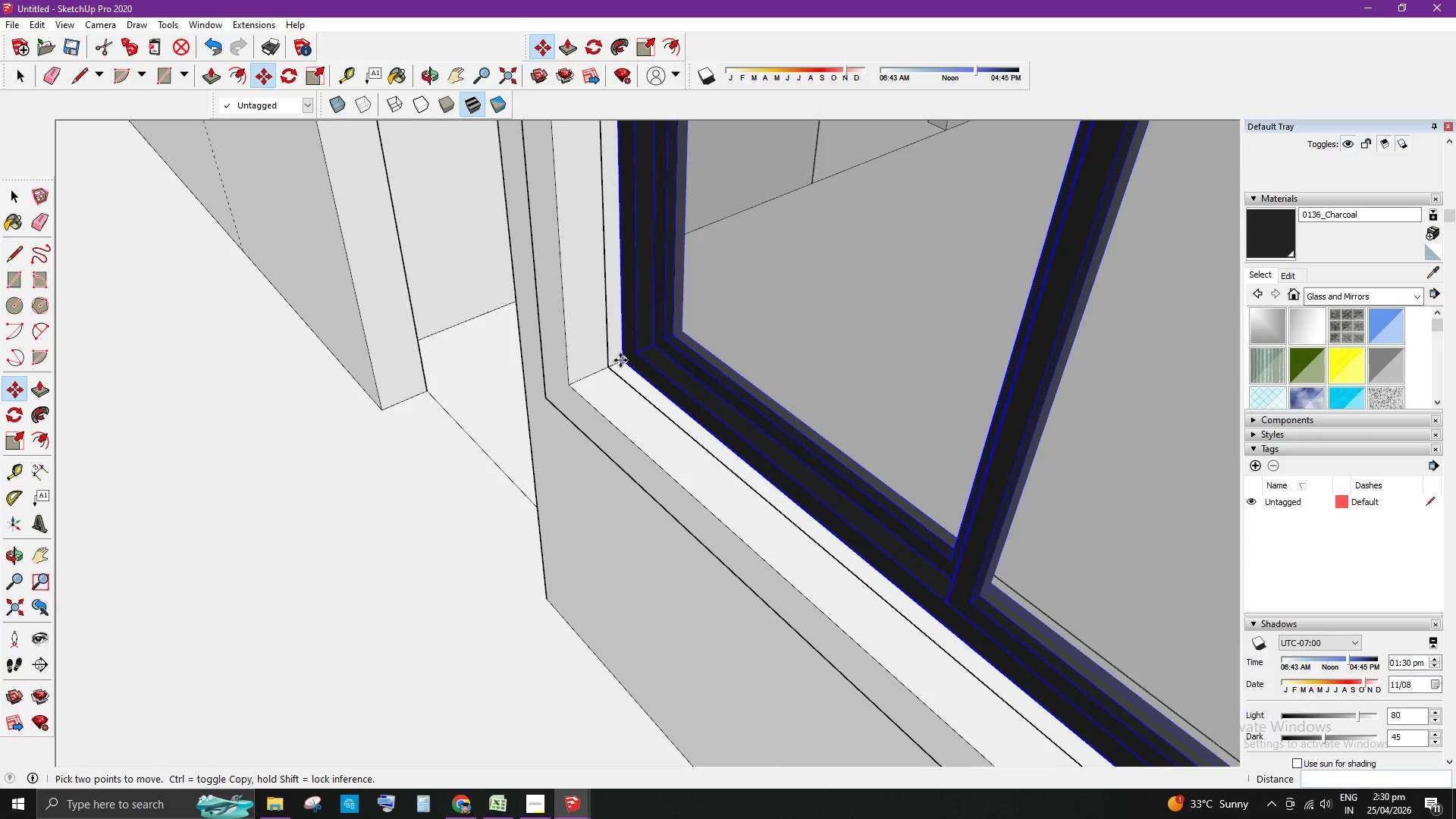 
left_click([620, 360])
 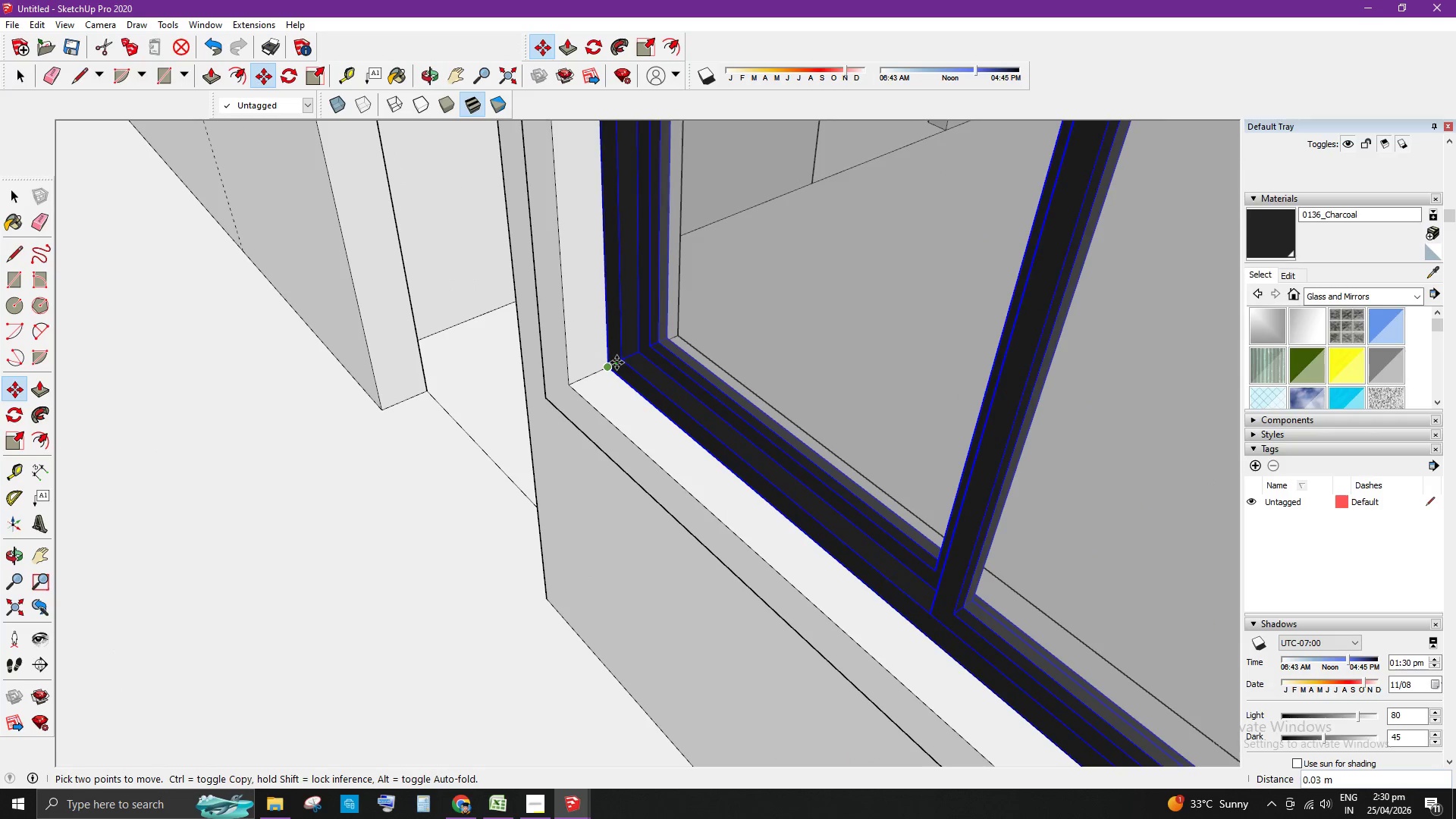 
scroll: coordinate [622, 360], scroll_direction: up, amount: 5.0
 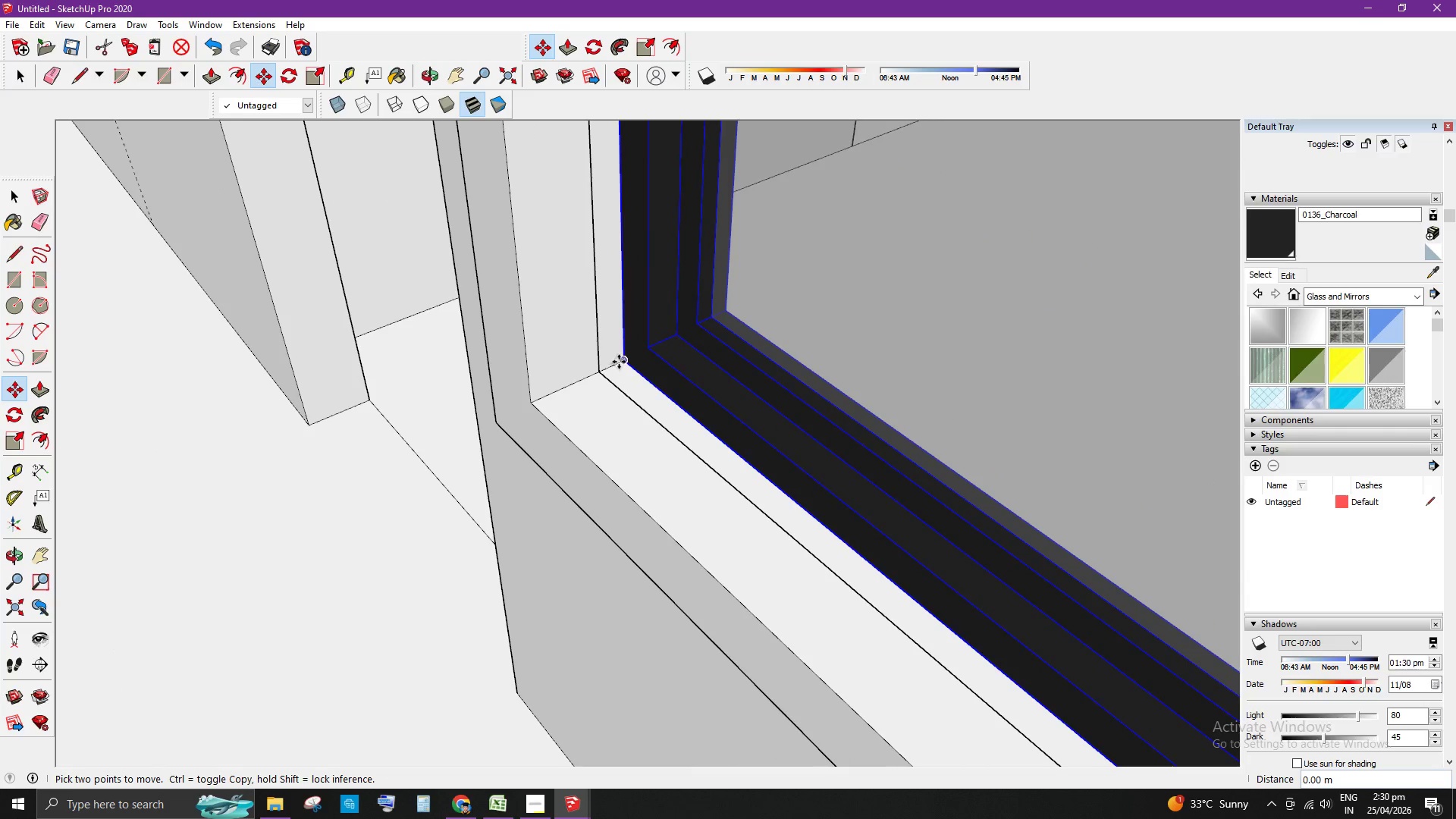 
double_click([627, 360])
 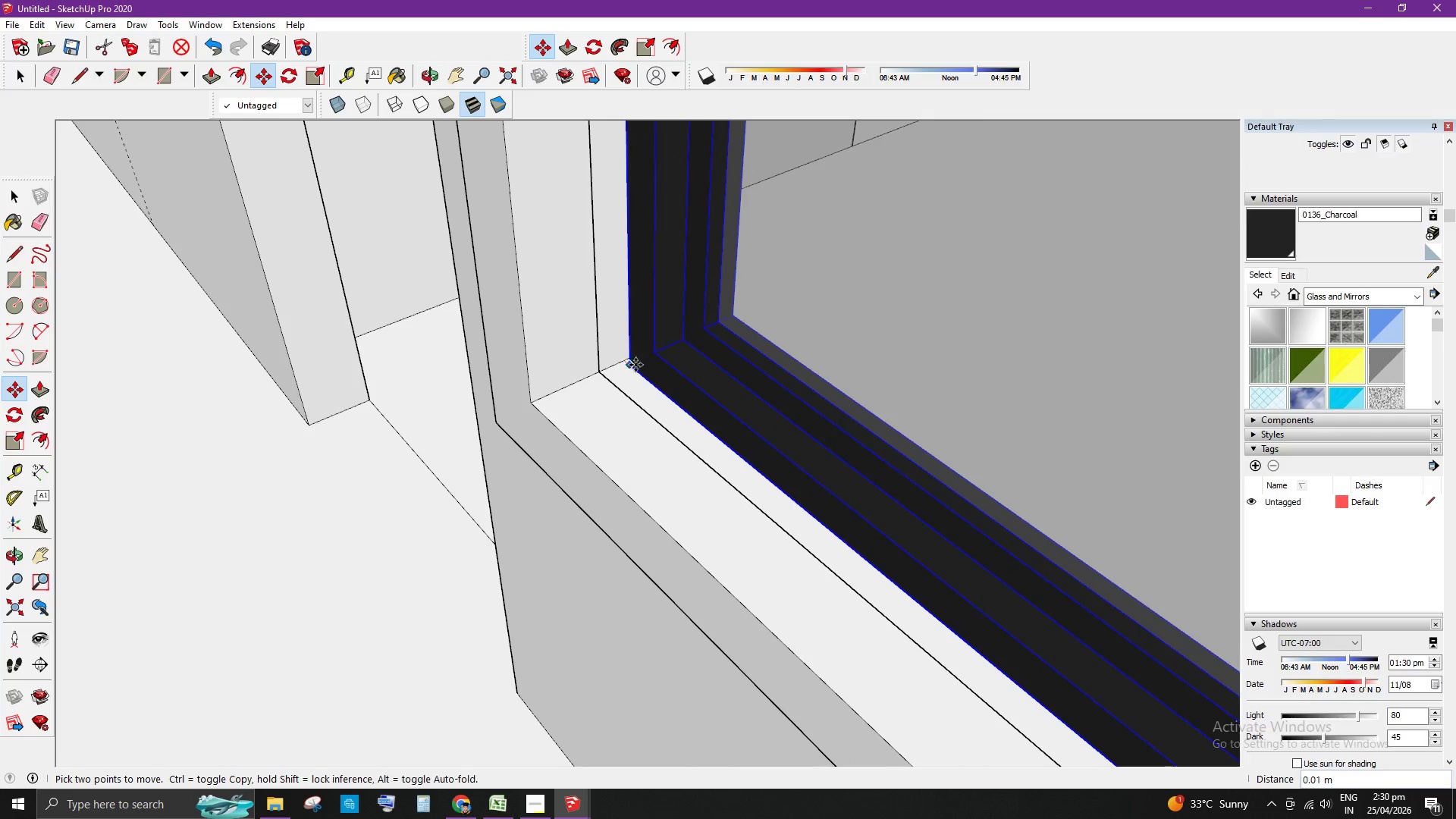 
key(Control+ControlLeft)
 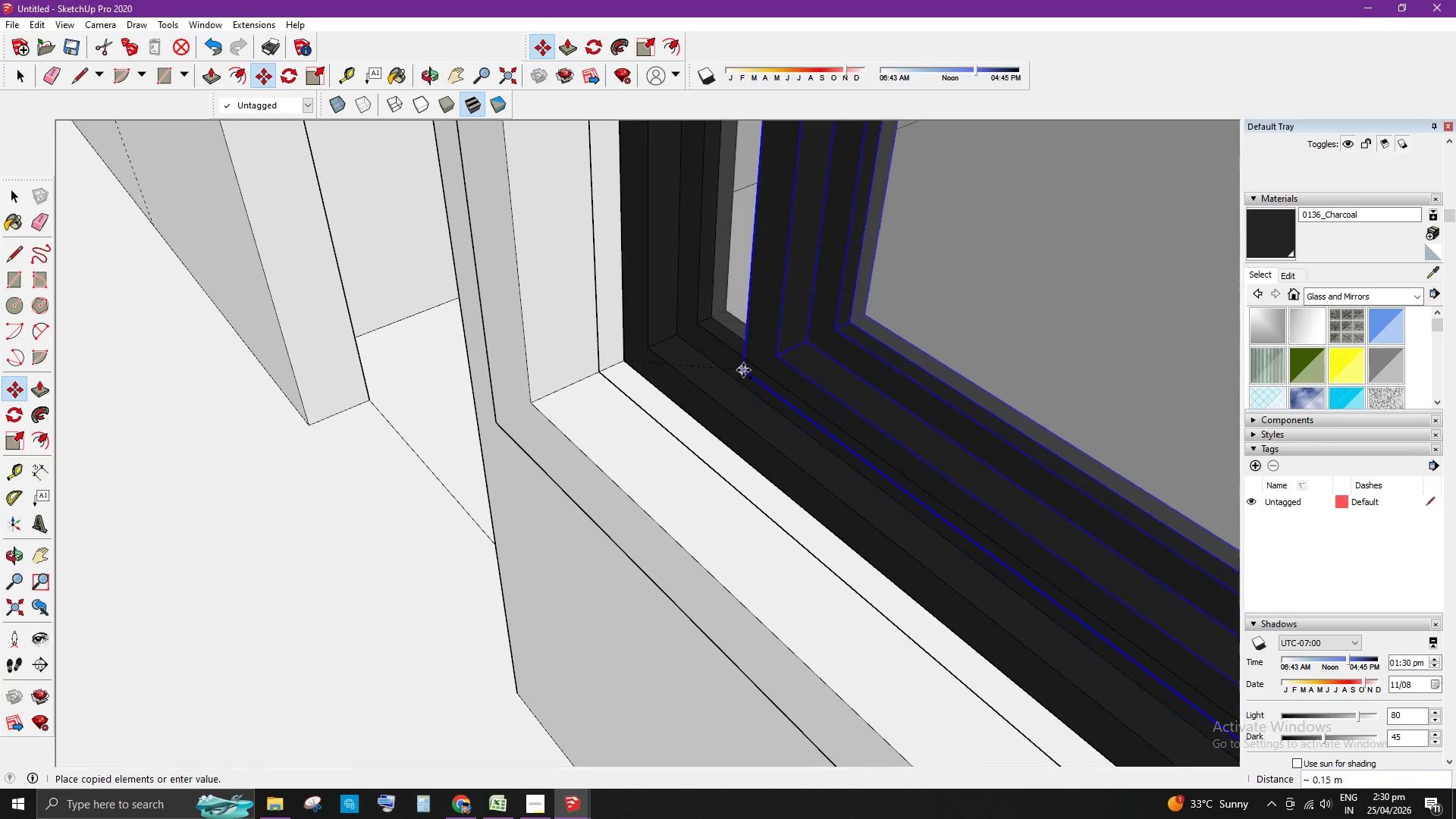 
scroll: coordinate [535, 378], scroll_direction: down, amount: 18.0
 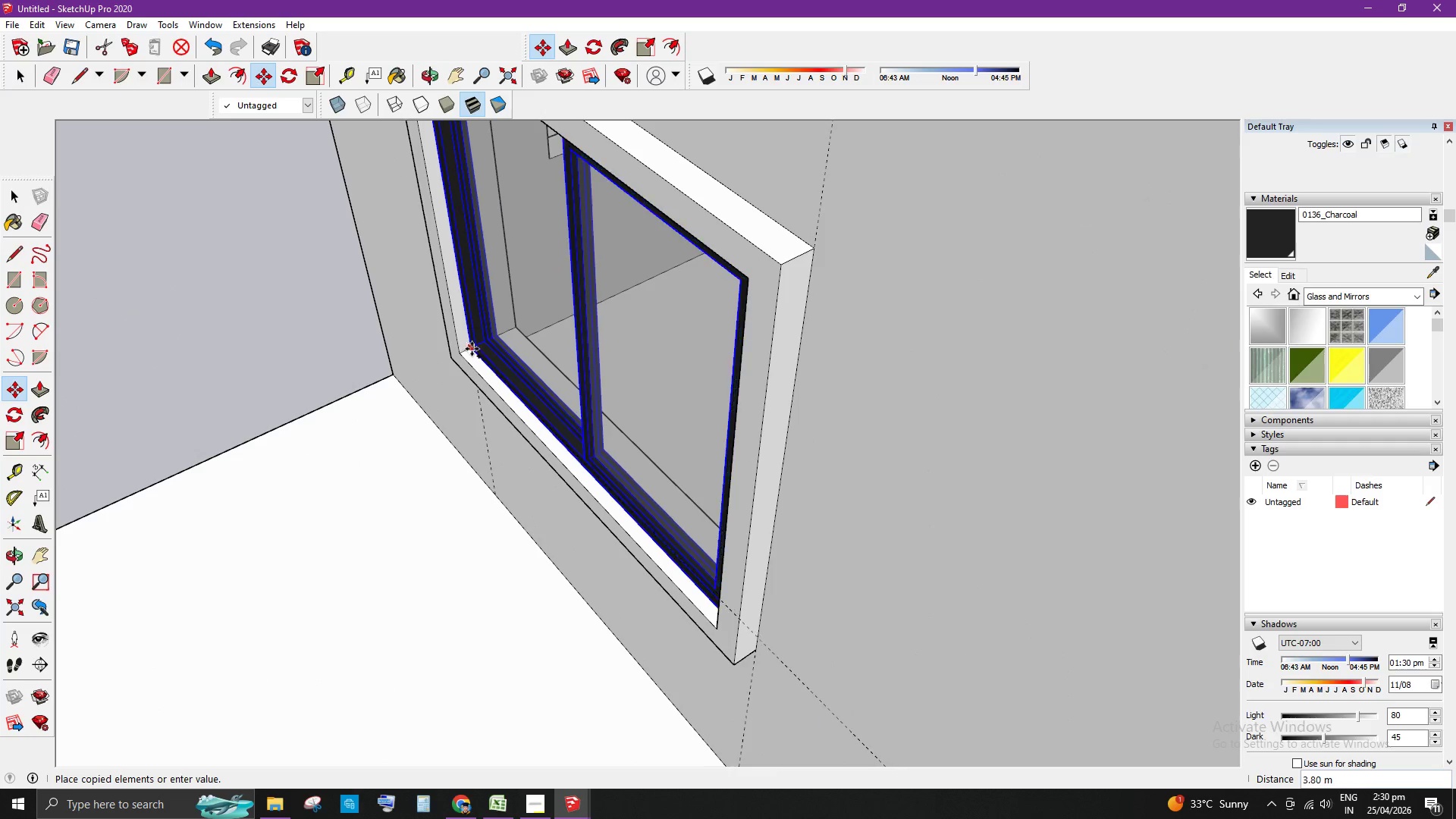 
scroll: coordinate [476, 346], scroll_direction: up, amount: 4.0
 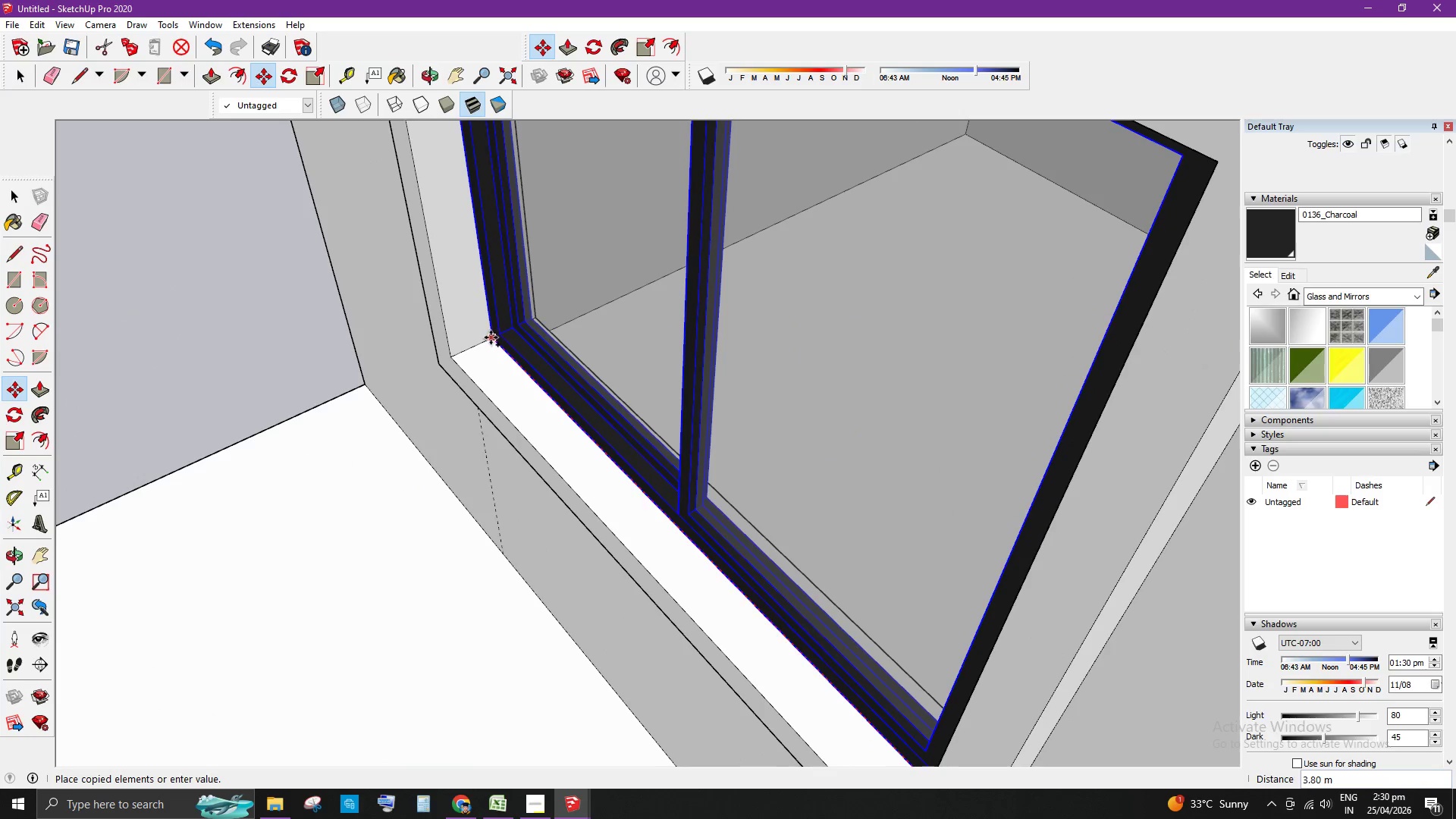 
left_click([491, 337])
 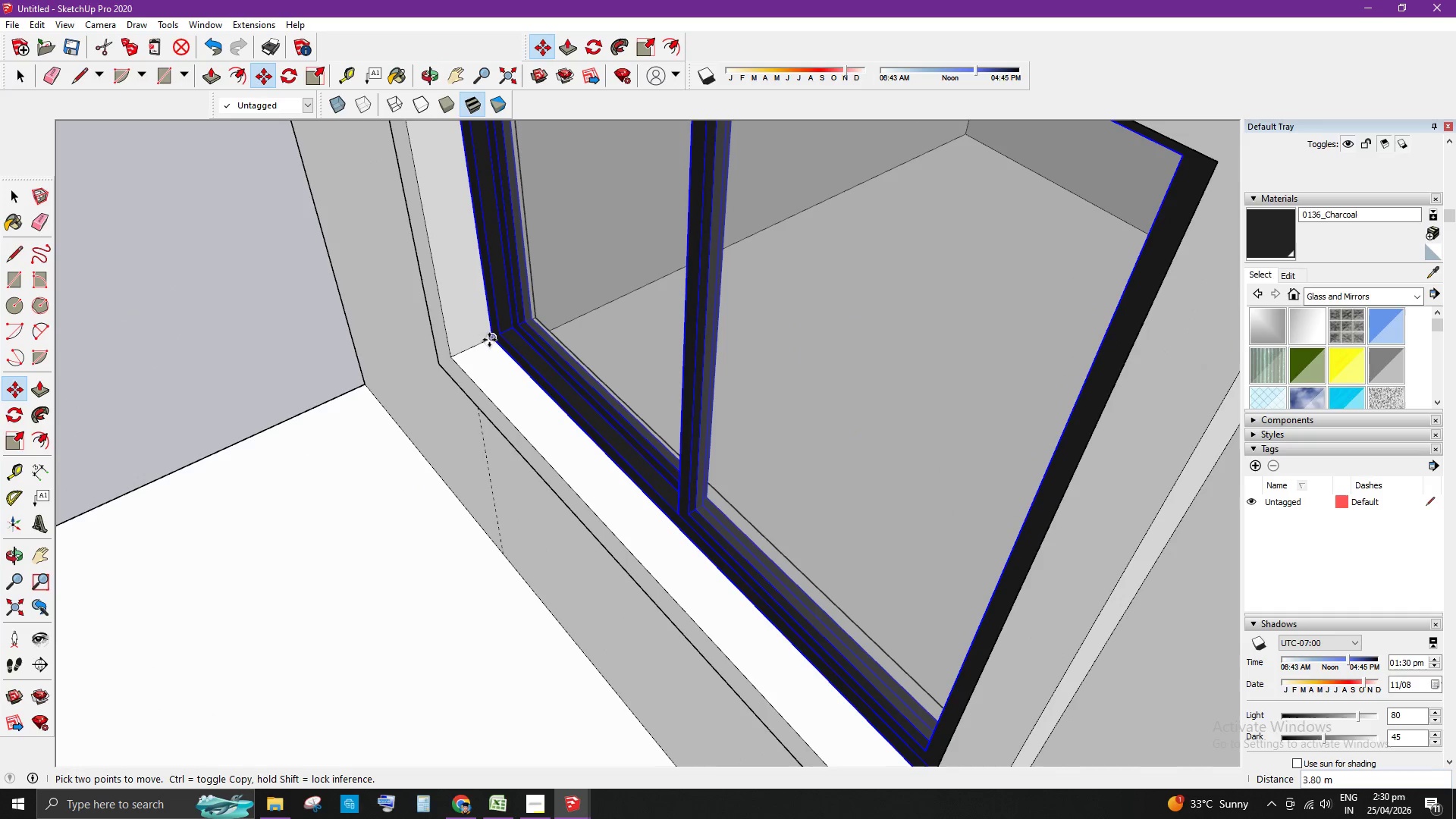 
key(Shift+ShiftLeft)
 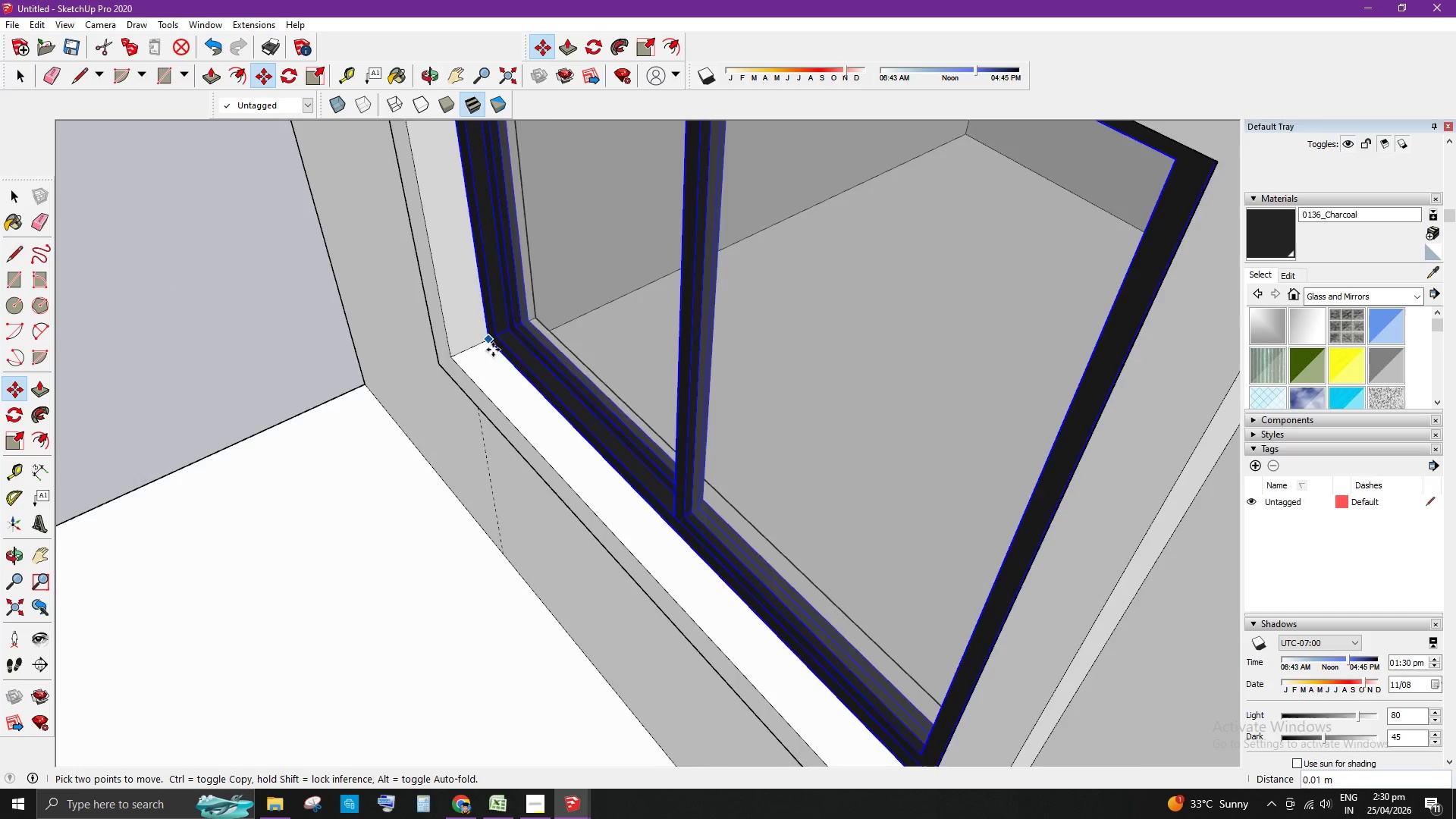 
scroll: coordinate [904, 416], scroll_direction: down, amount: 24.0
 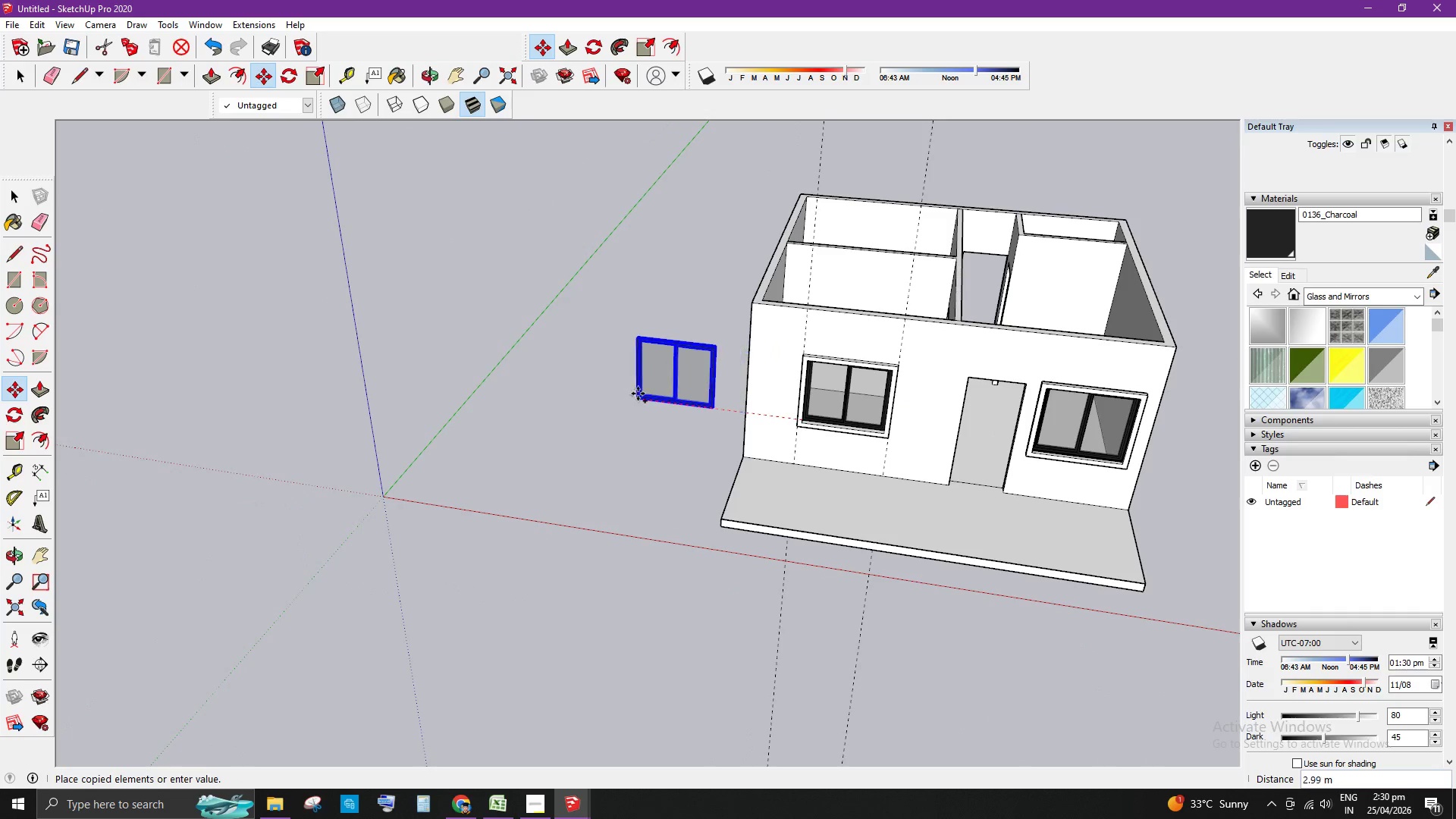 
left_click([636, 393])
 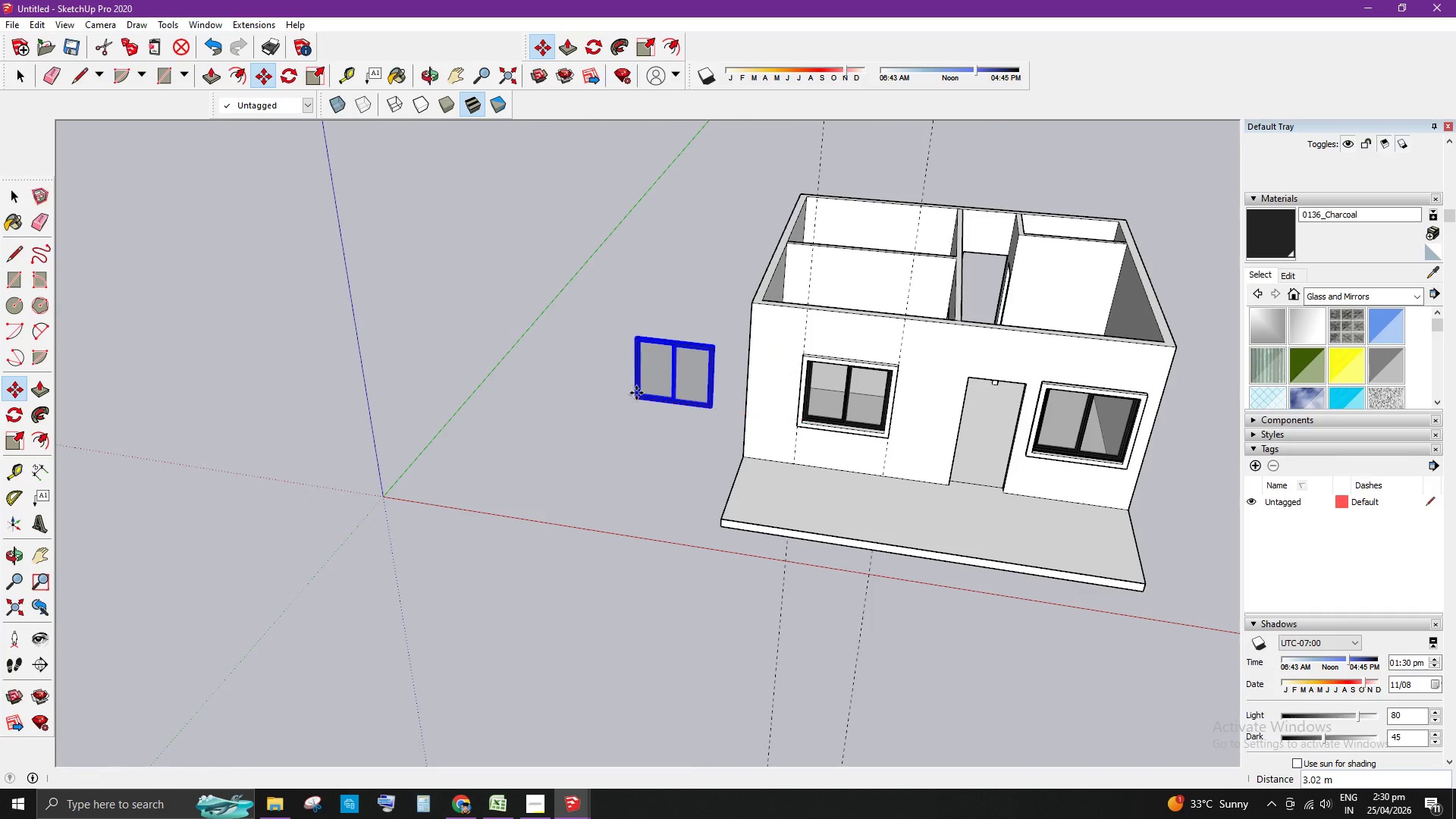 
key(Space)
 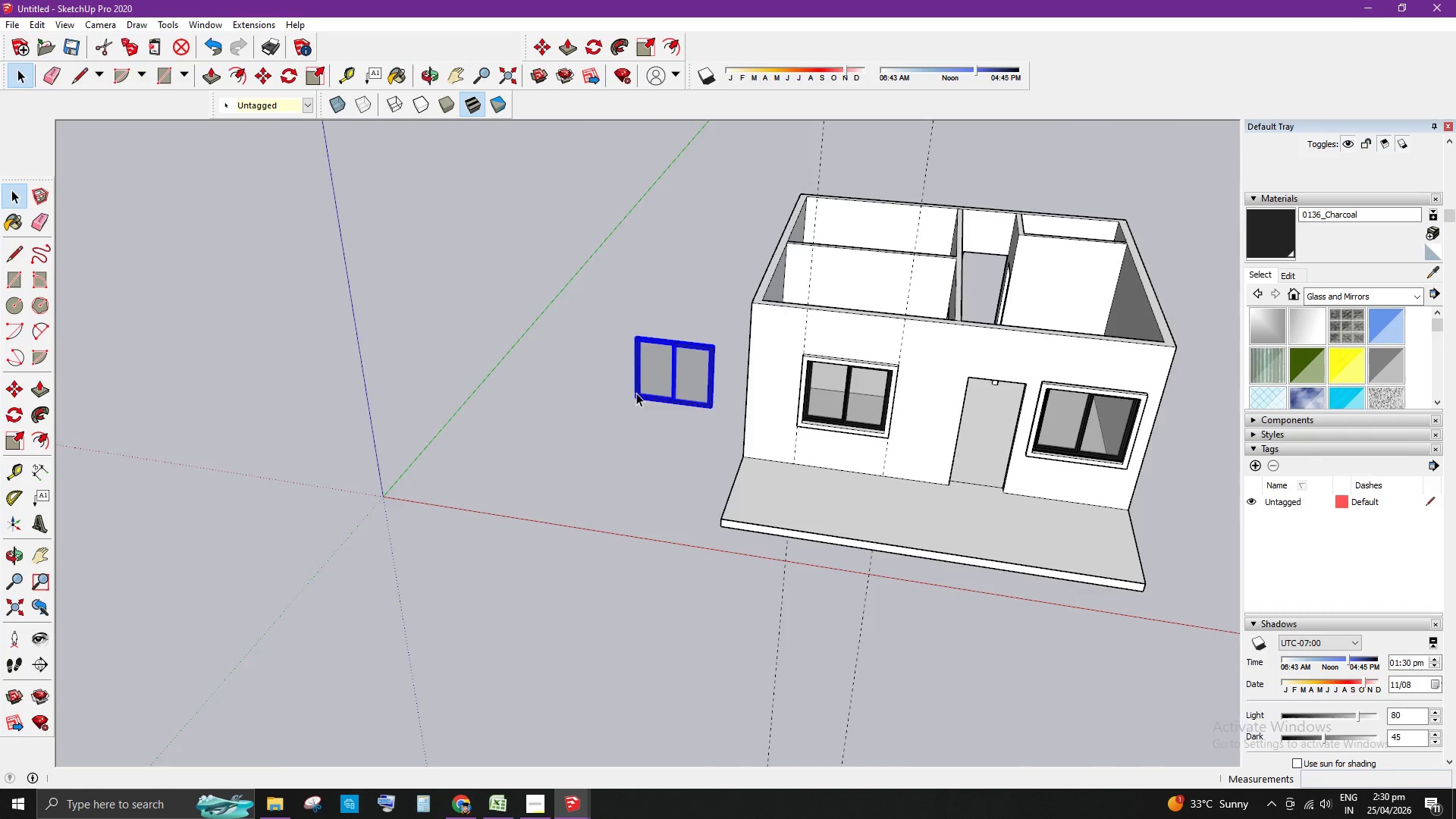 
scroll: coordinate [896, 537], scroll_direction: up, amount: 10.0
 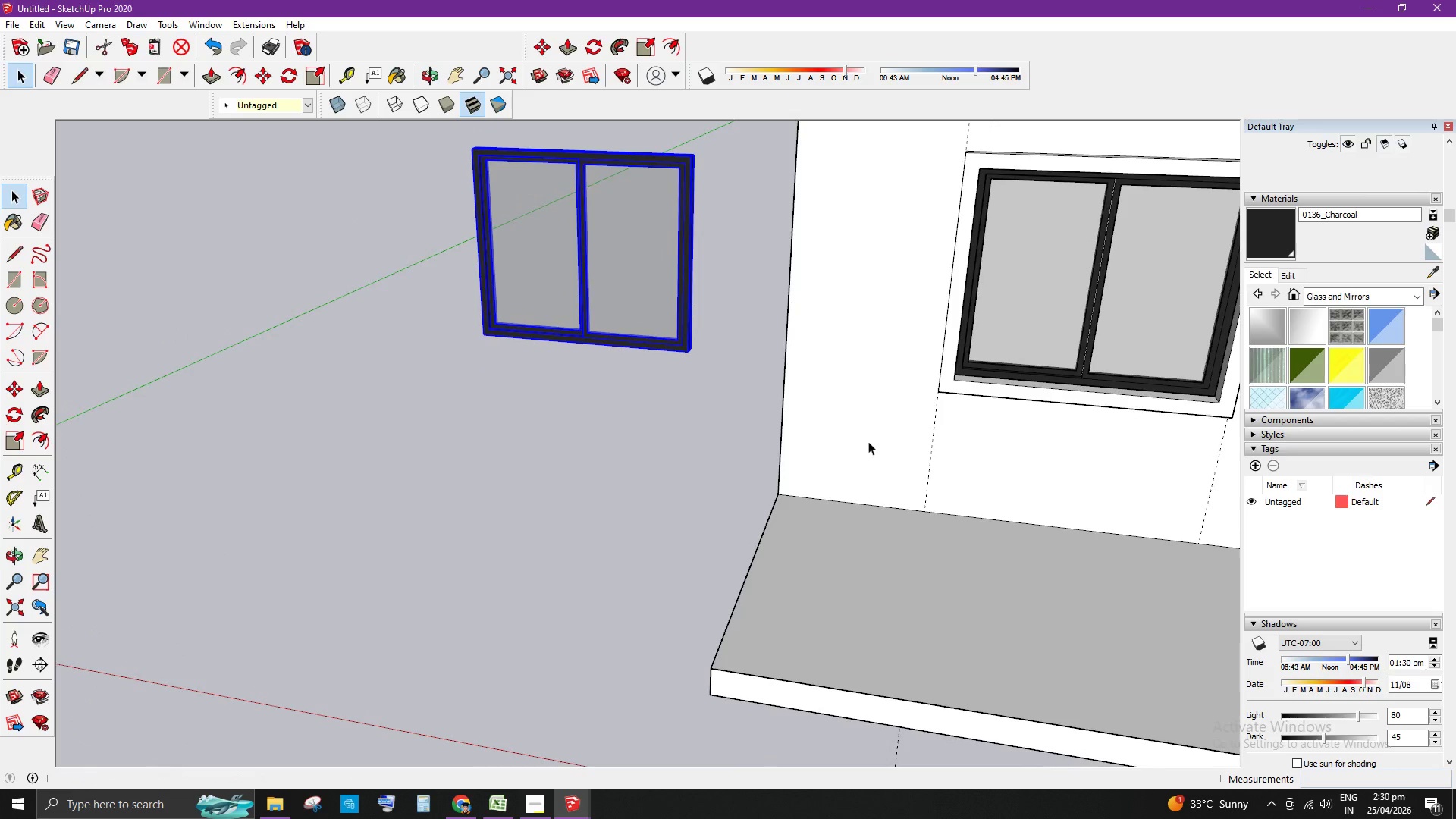 
key(T)
 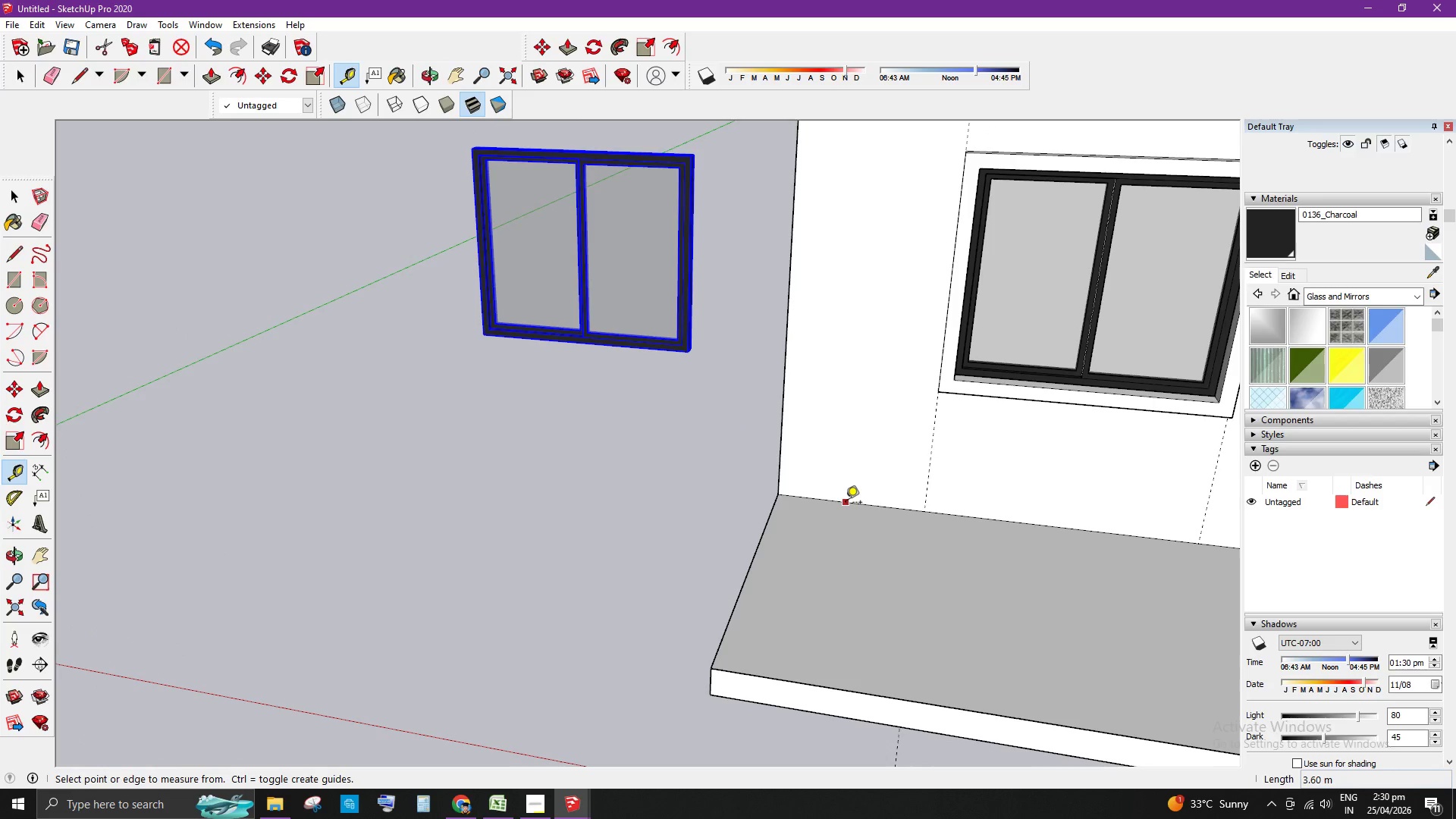 
left_click_drag(start_coordinate=[846, 503], to_coordinate=[846, 488])
 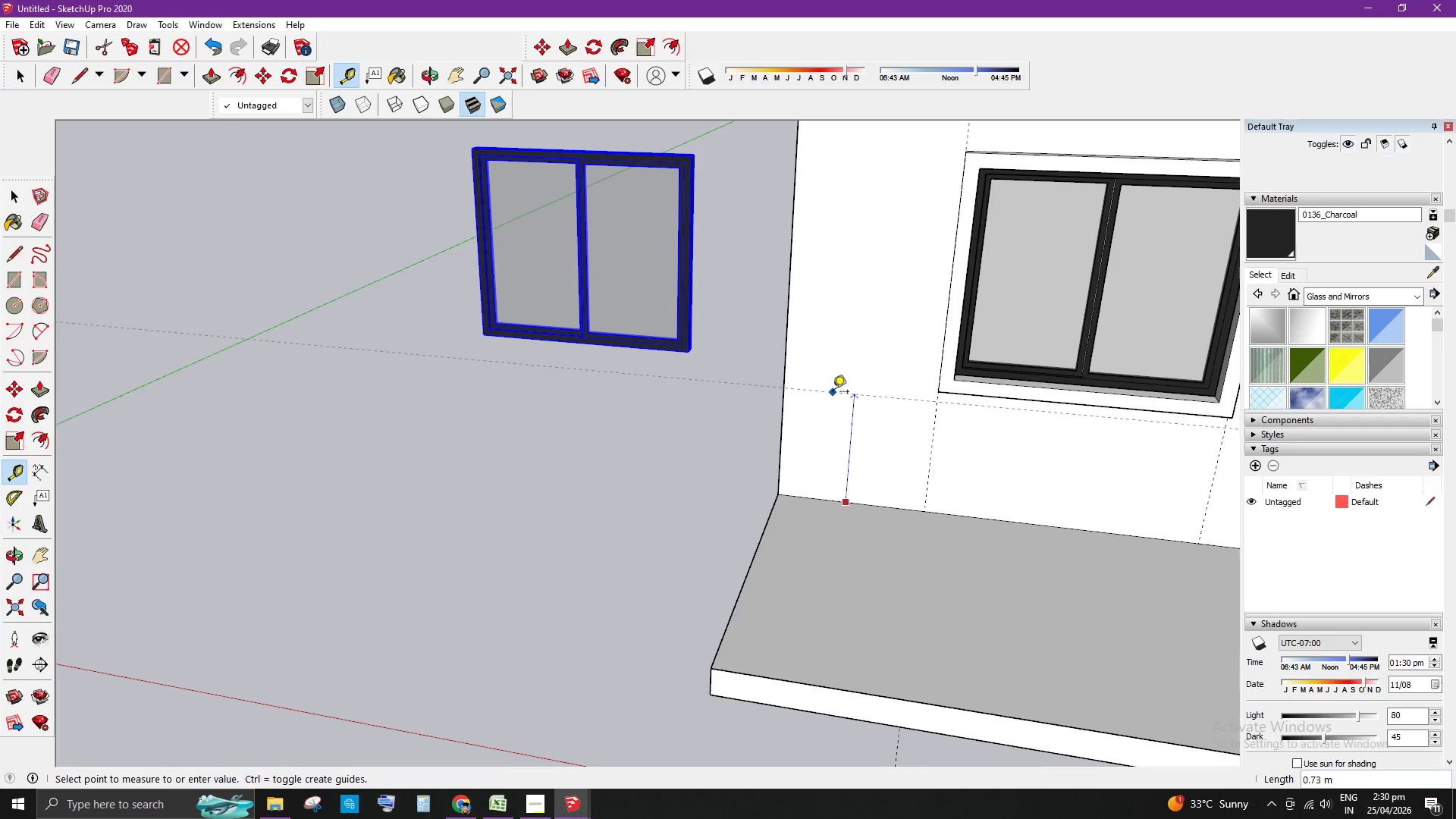 
key(Space)
 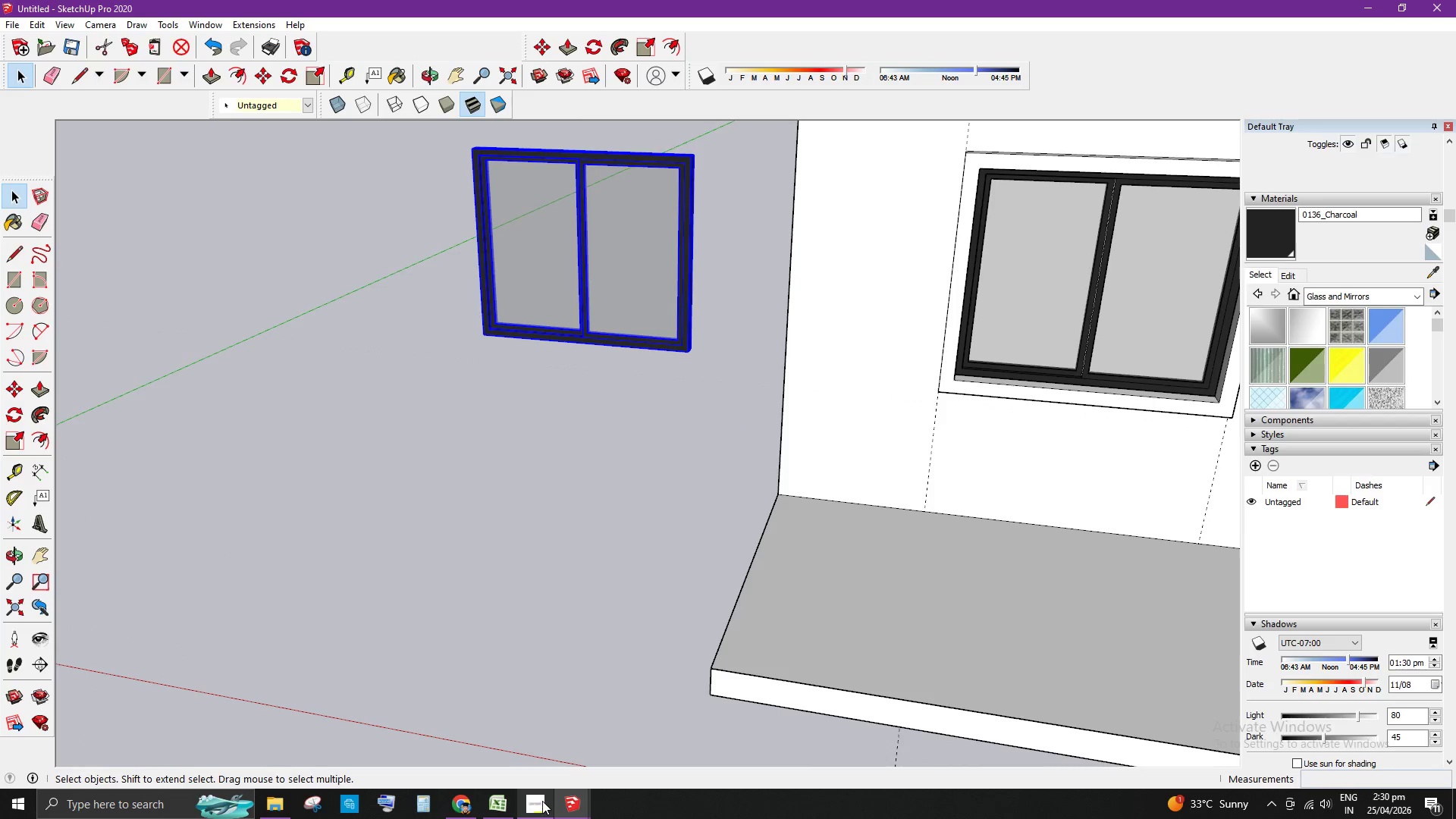 
left_click([542, 801])